 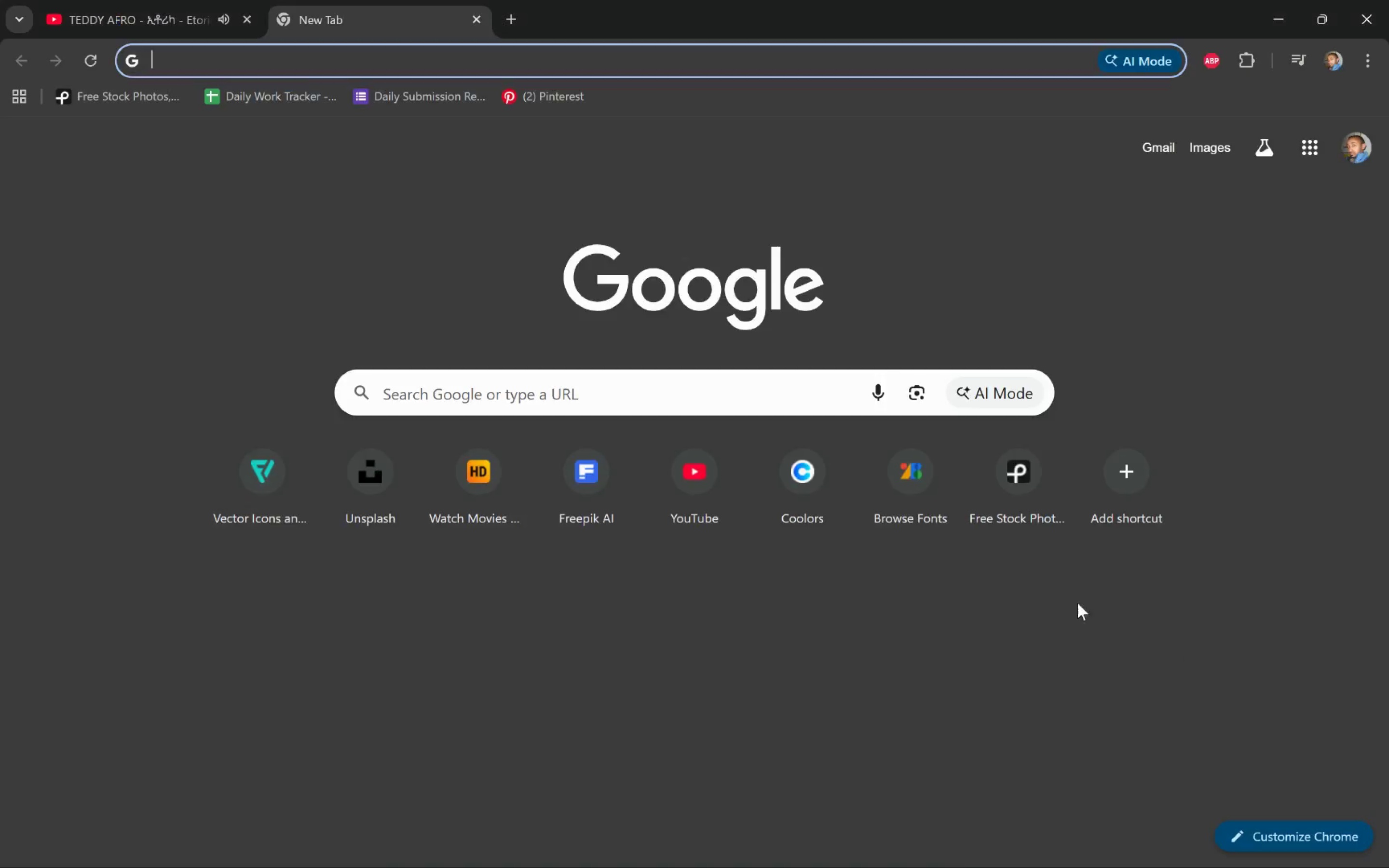 
left_click([541, 92])
 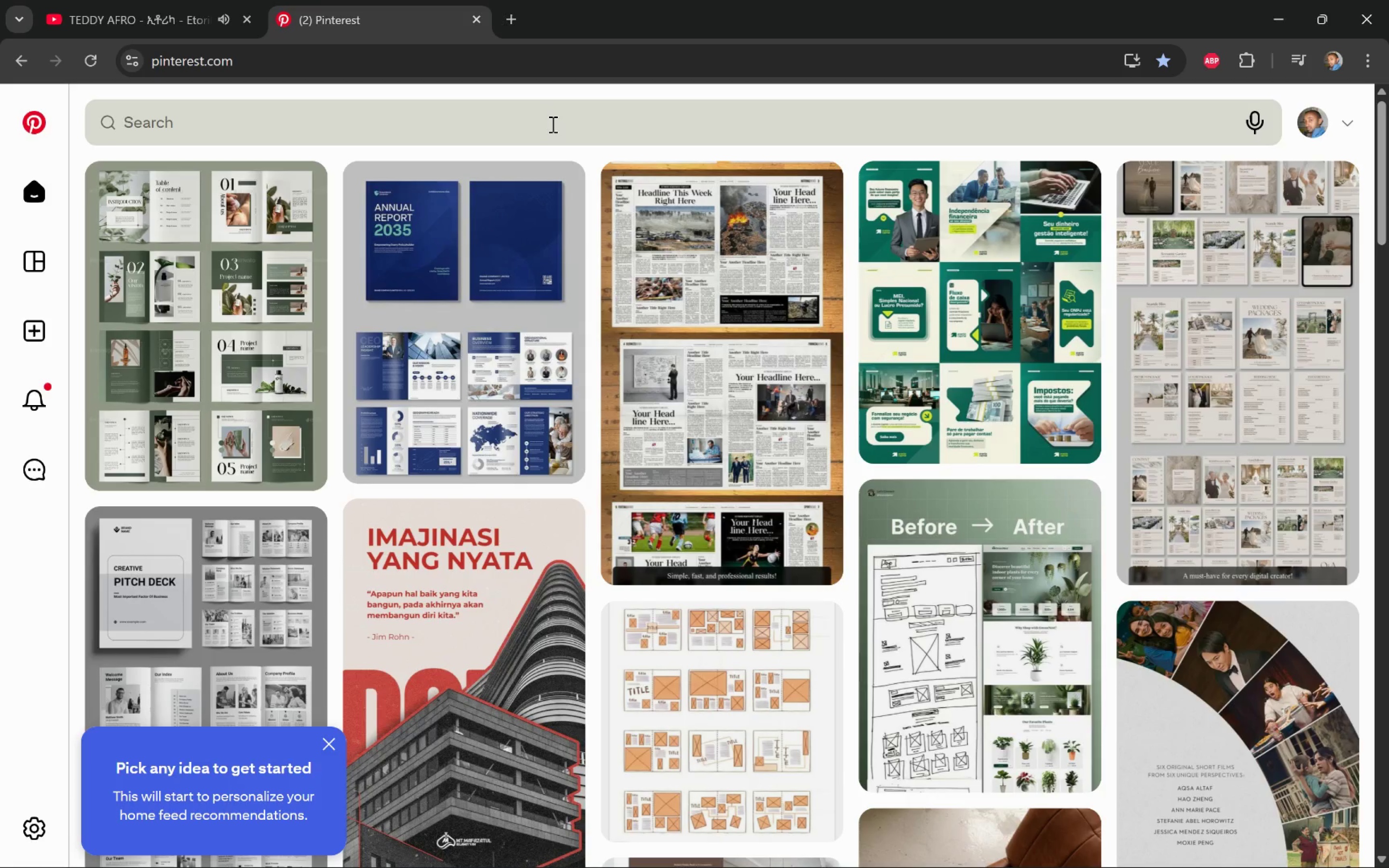 
wait(10.7)
 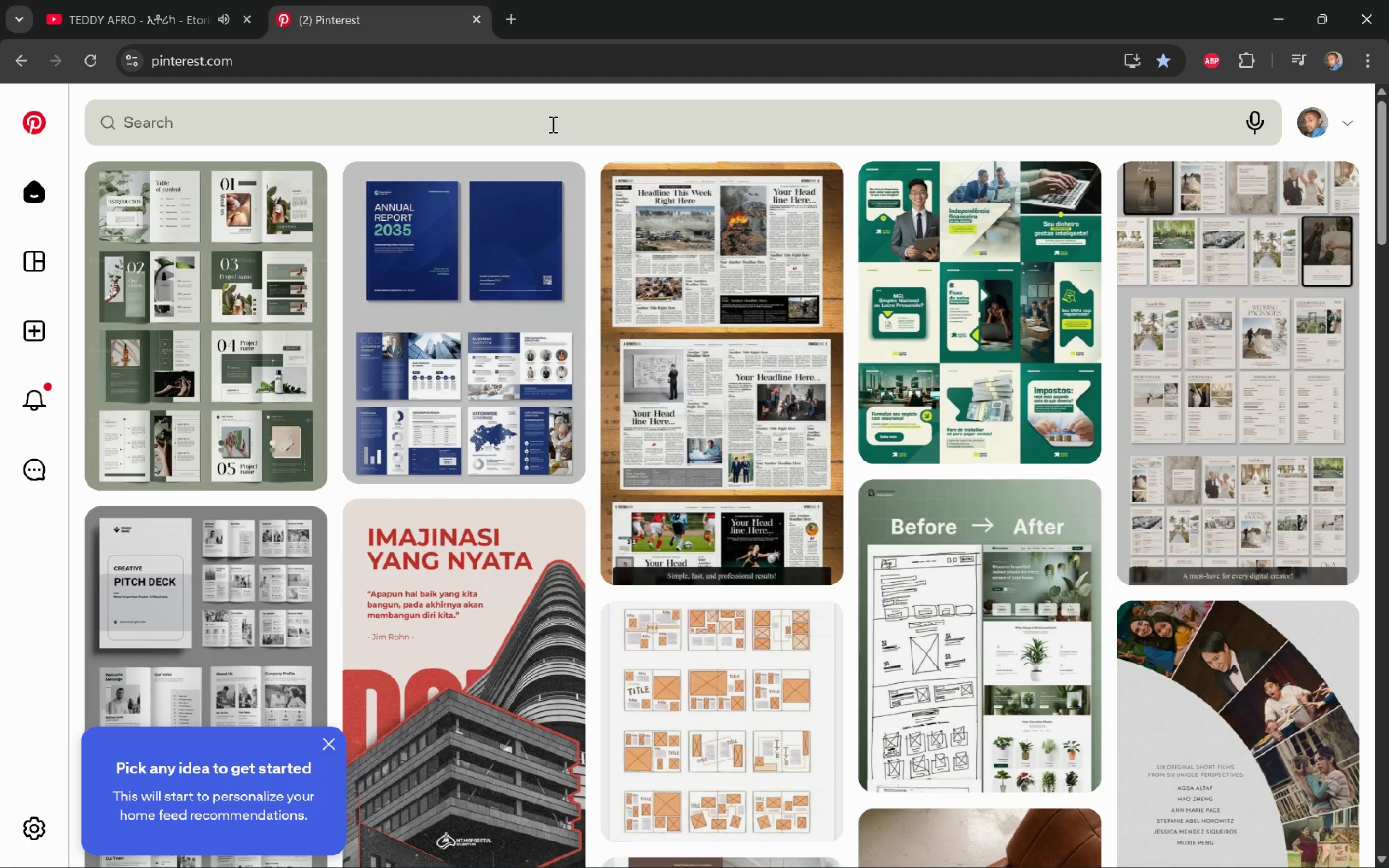 
left_click([513, 13])
 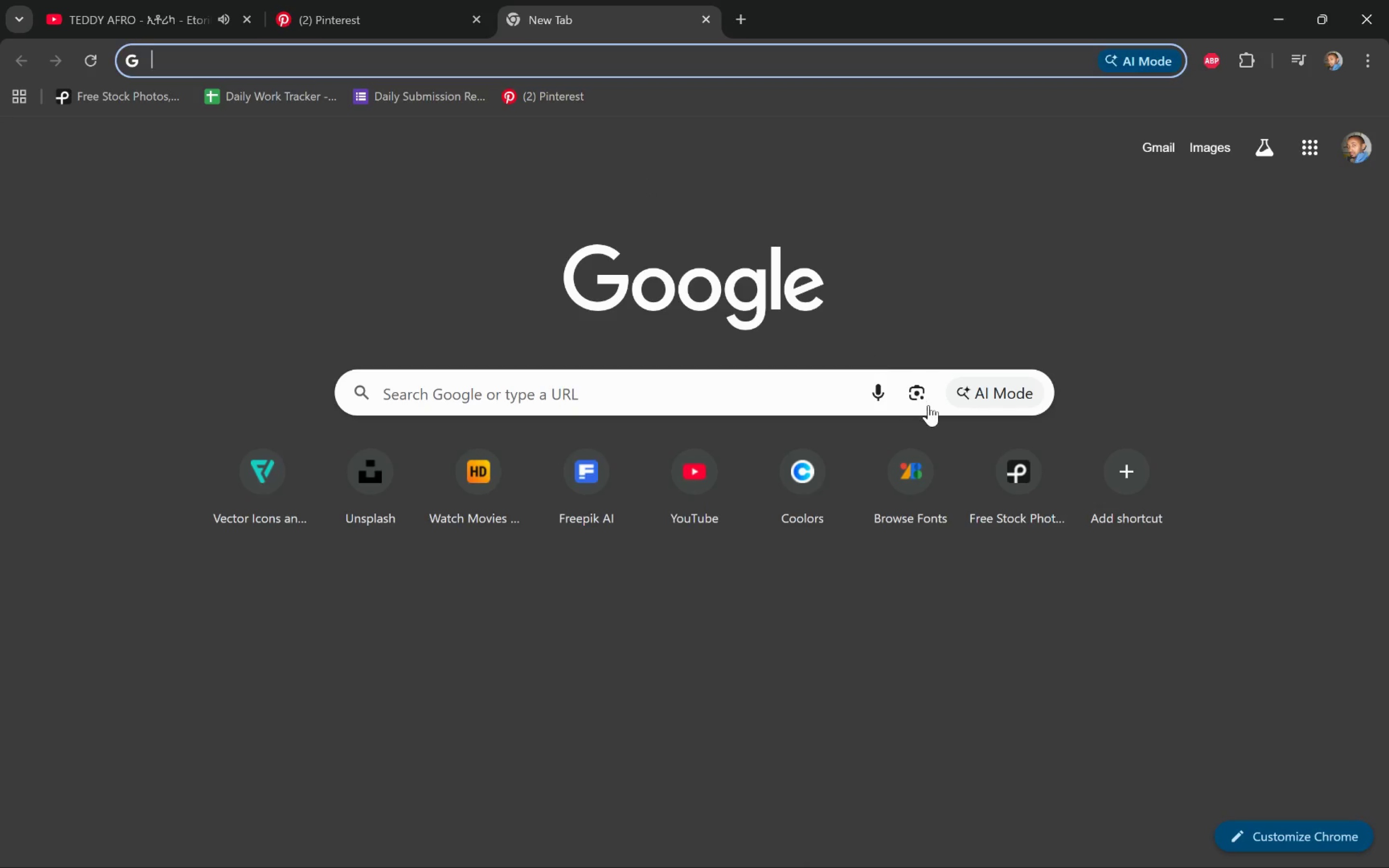 
left_click([1025, 507])
 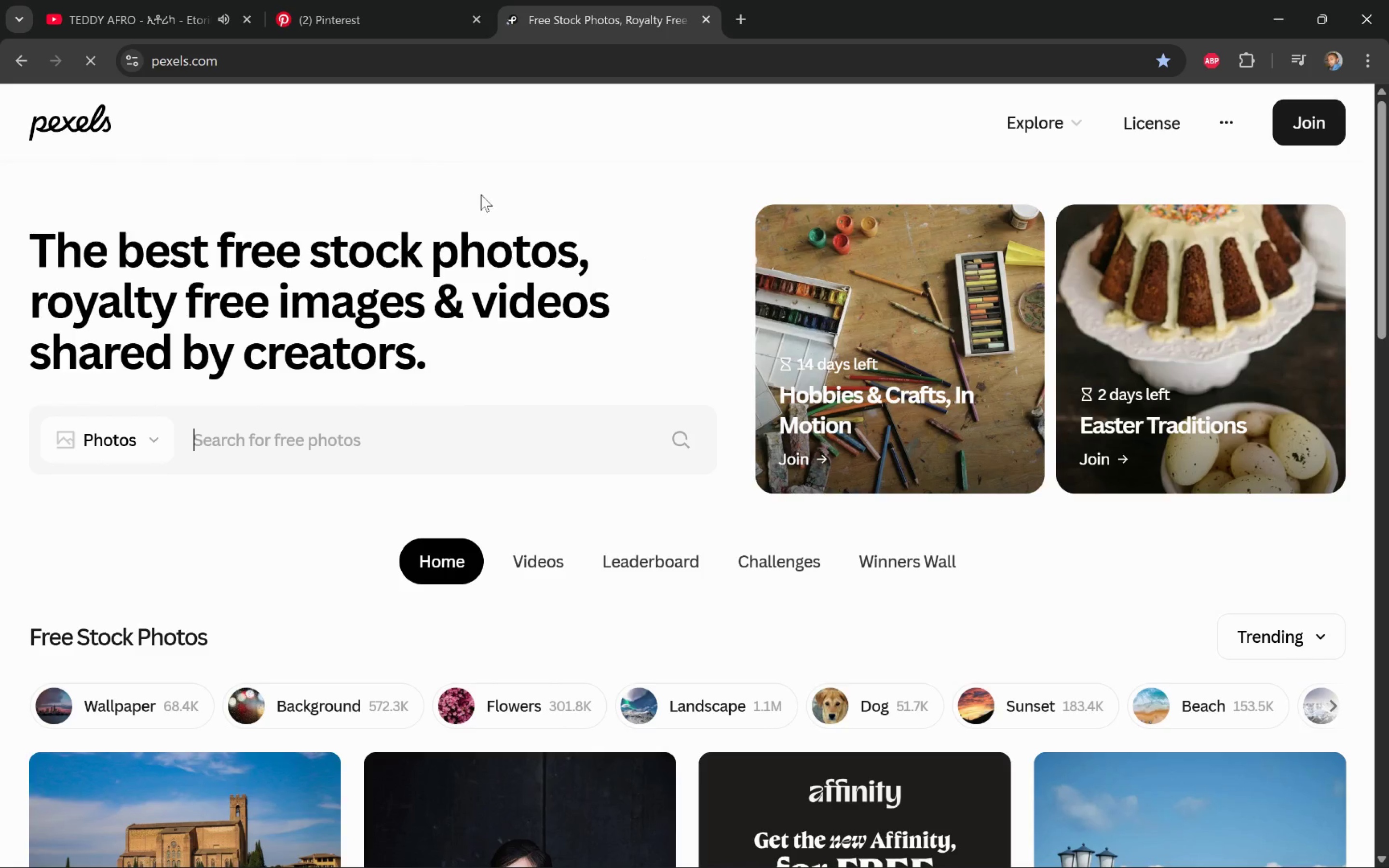 
scroll: coordinate [519, 246], scroll_direction: down, amount: 2.0
 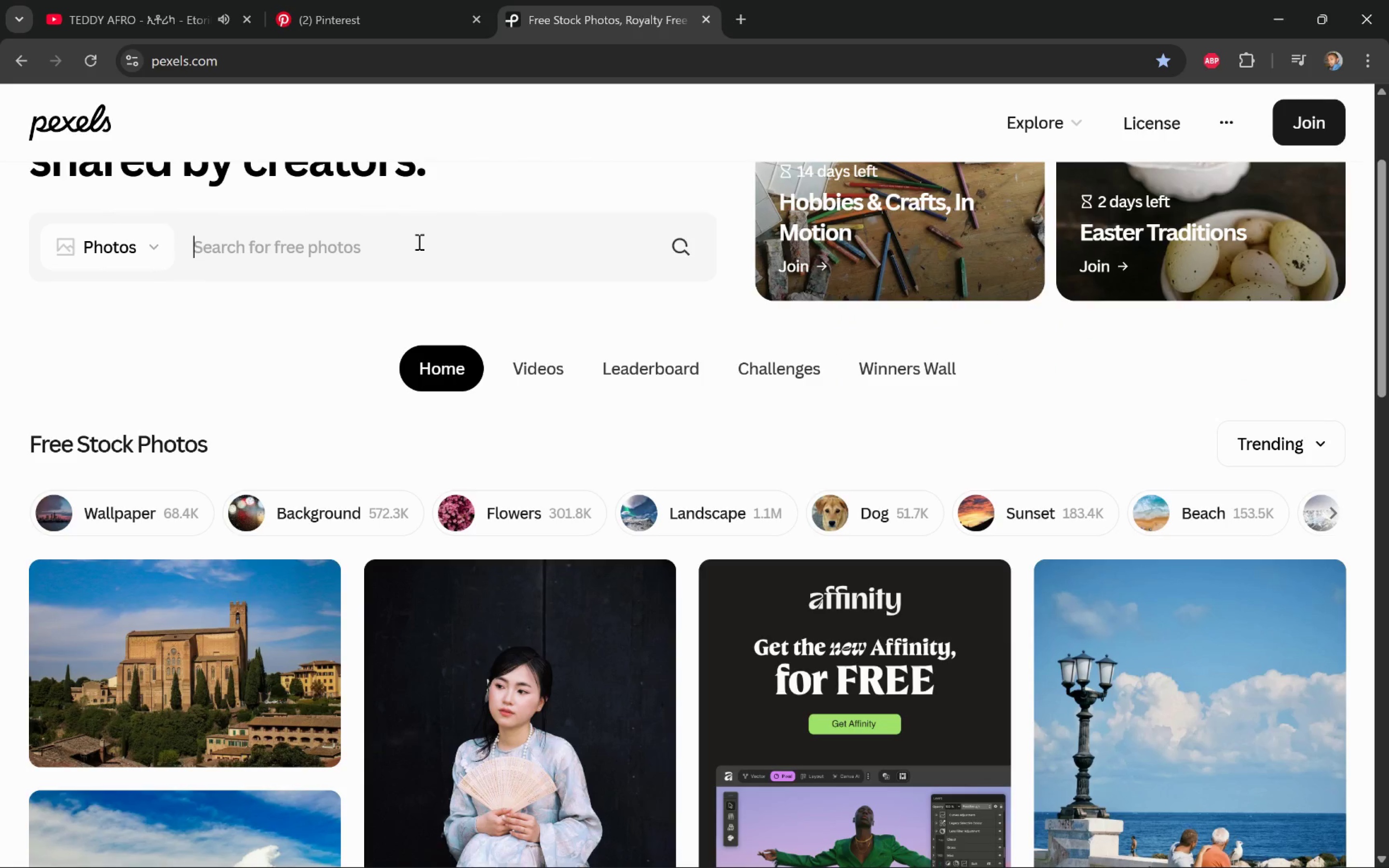 
key(Alt+Tab)
 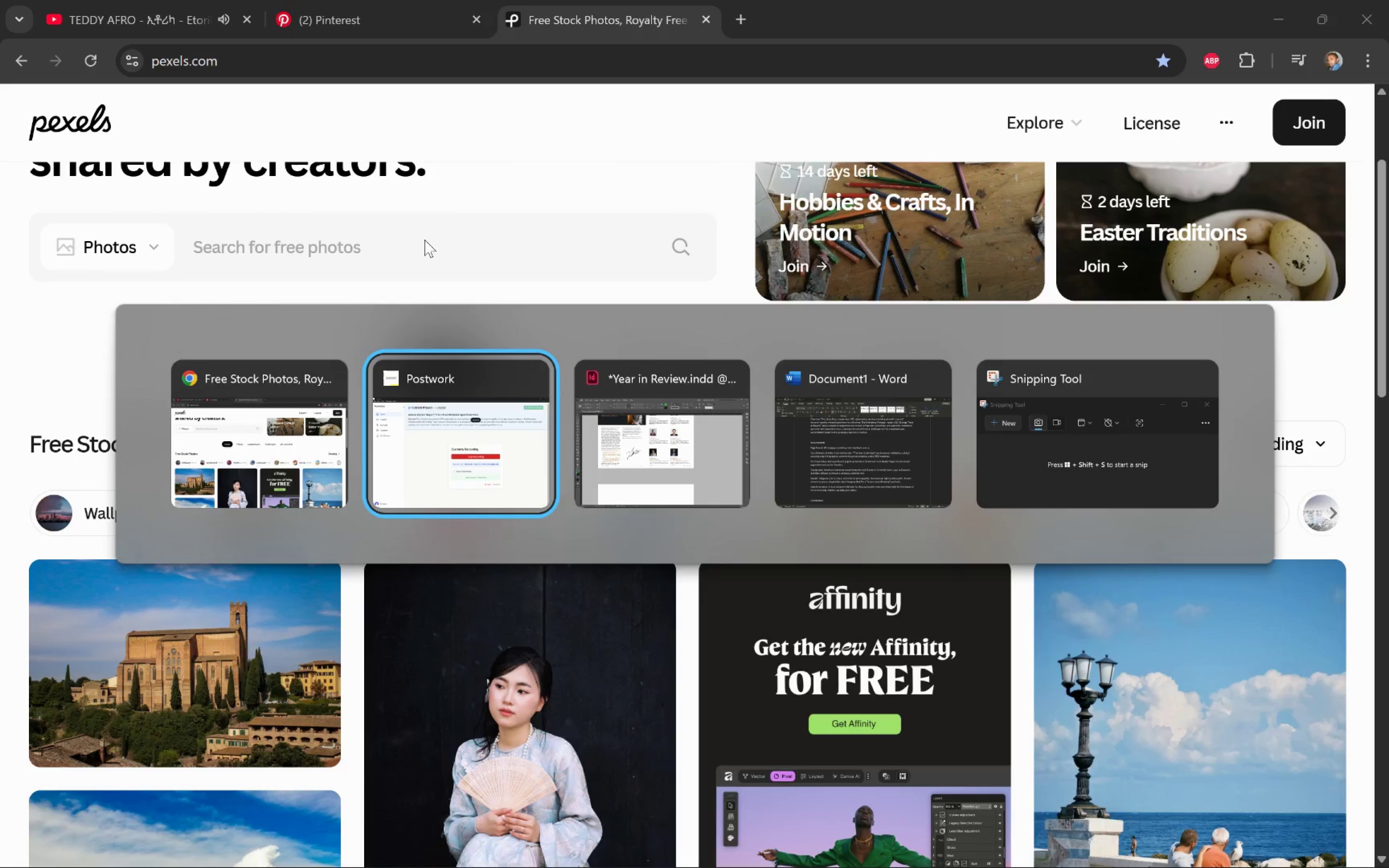 
key(Alt+Tab)
 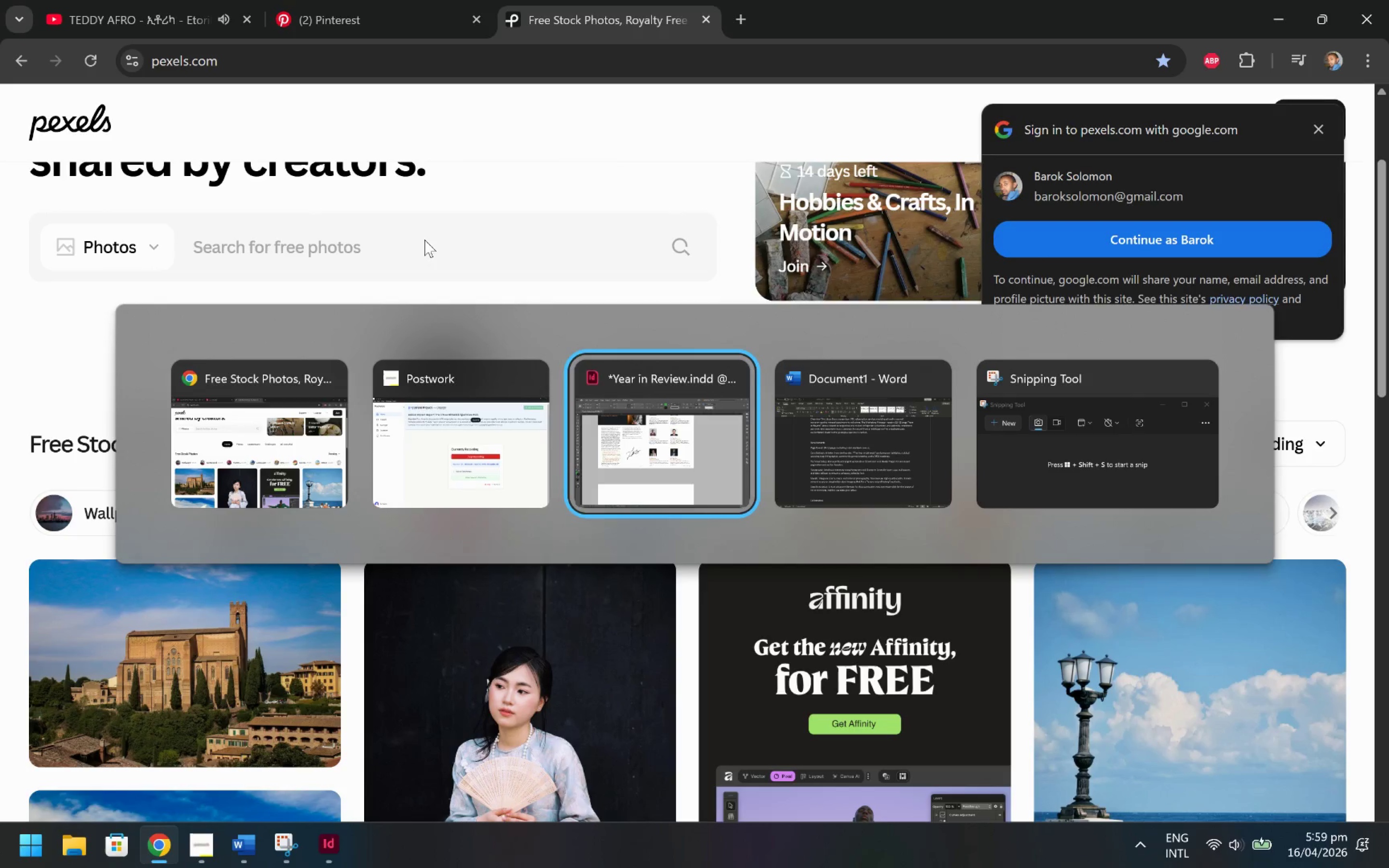 
key(Alt+Tab)
 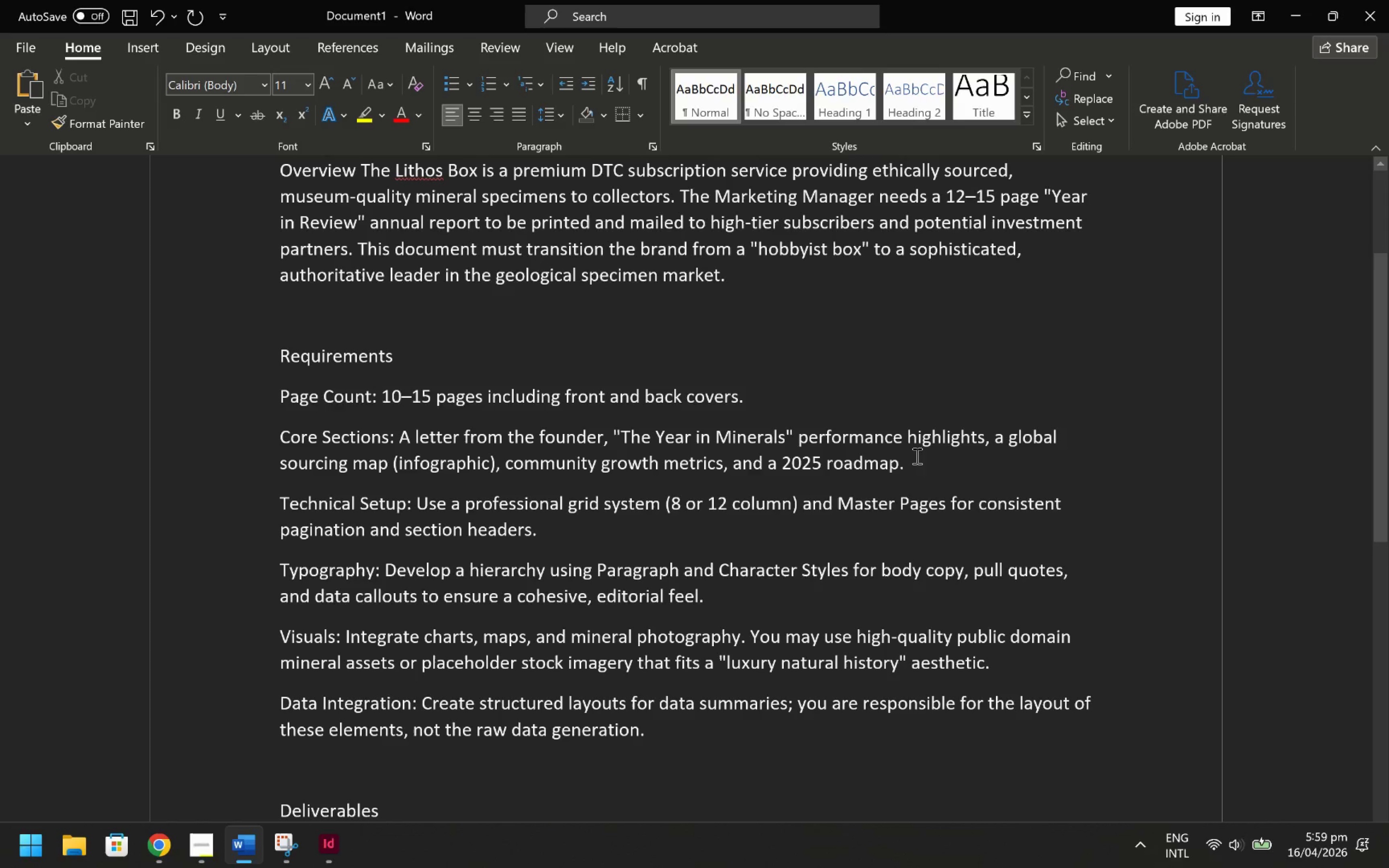 
key(Alt+Tab)
 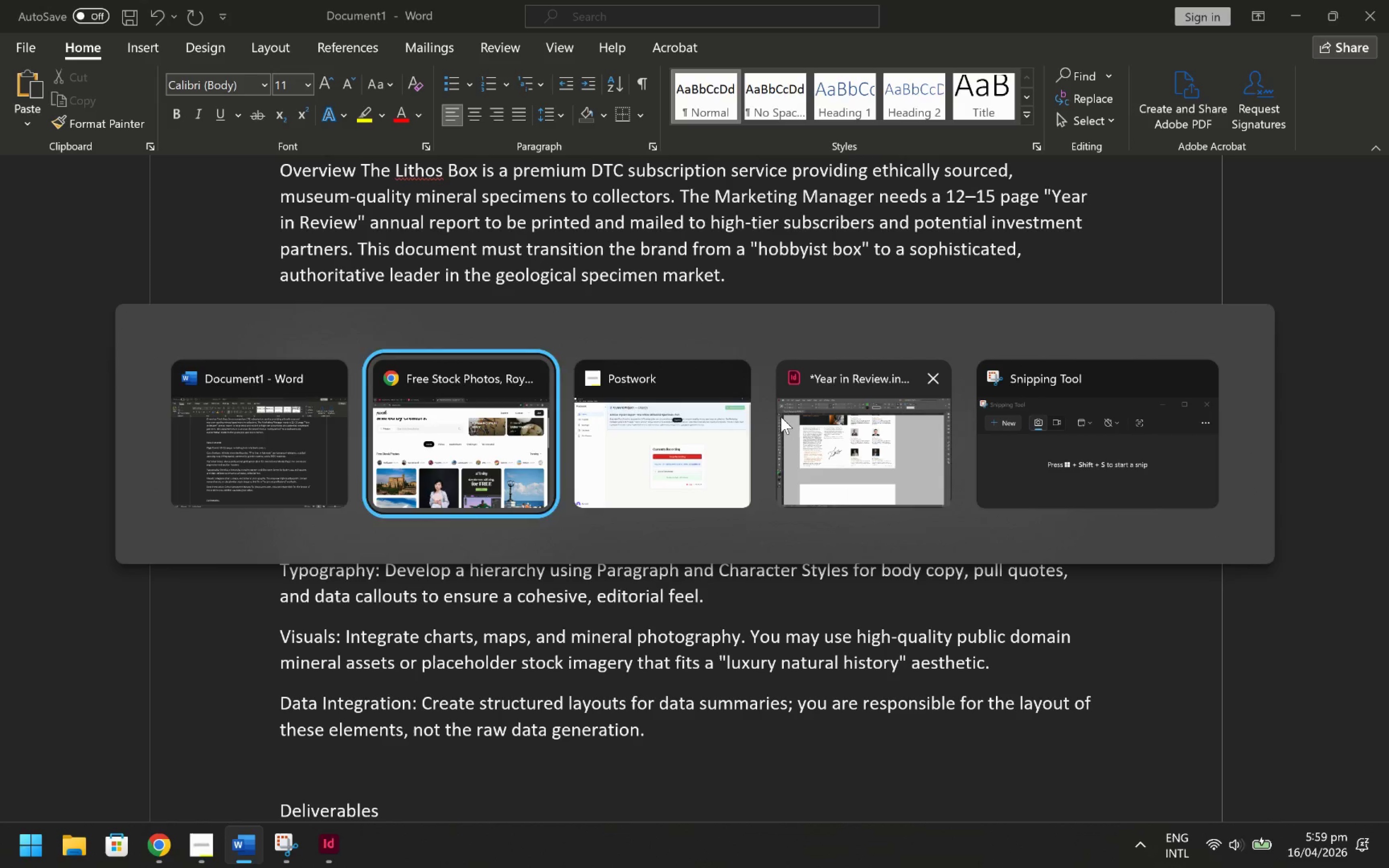 
key(Alt+Tab)
 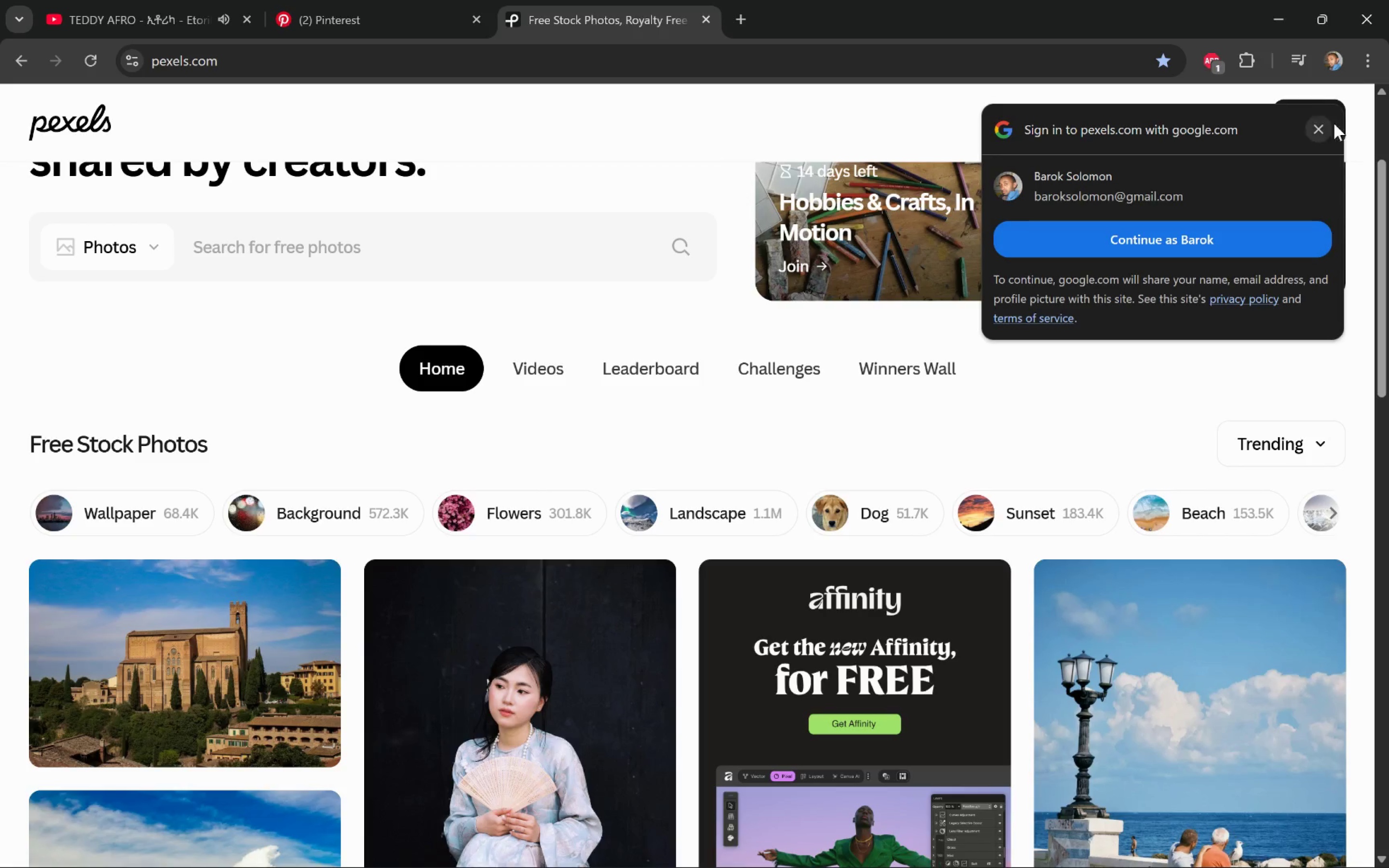 
left_click([1324, 132])
 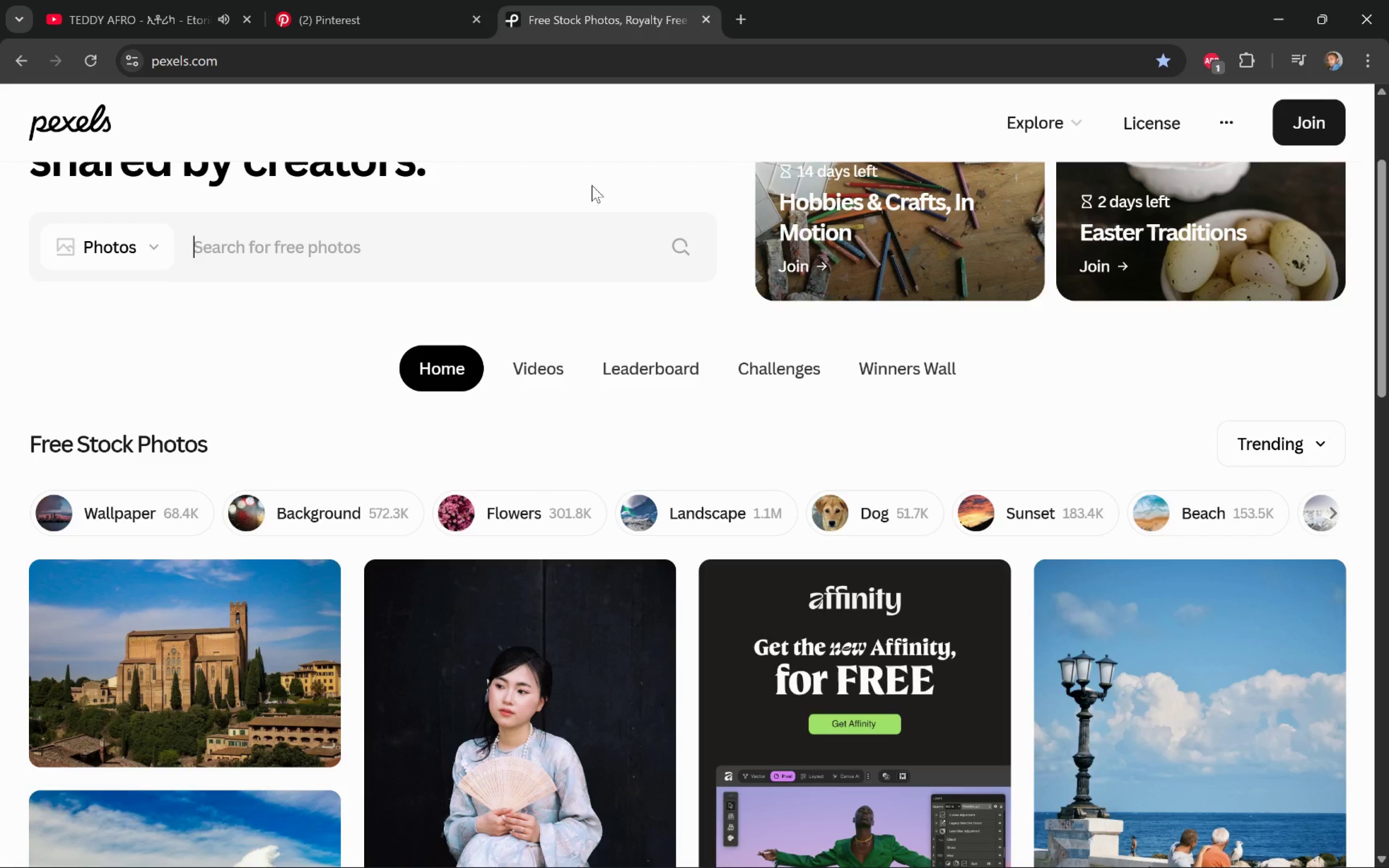 
key(Alt+AltLeft)
 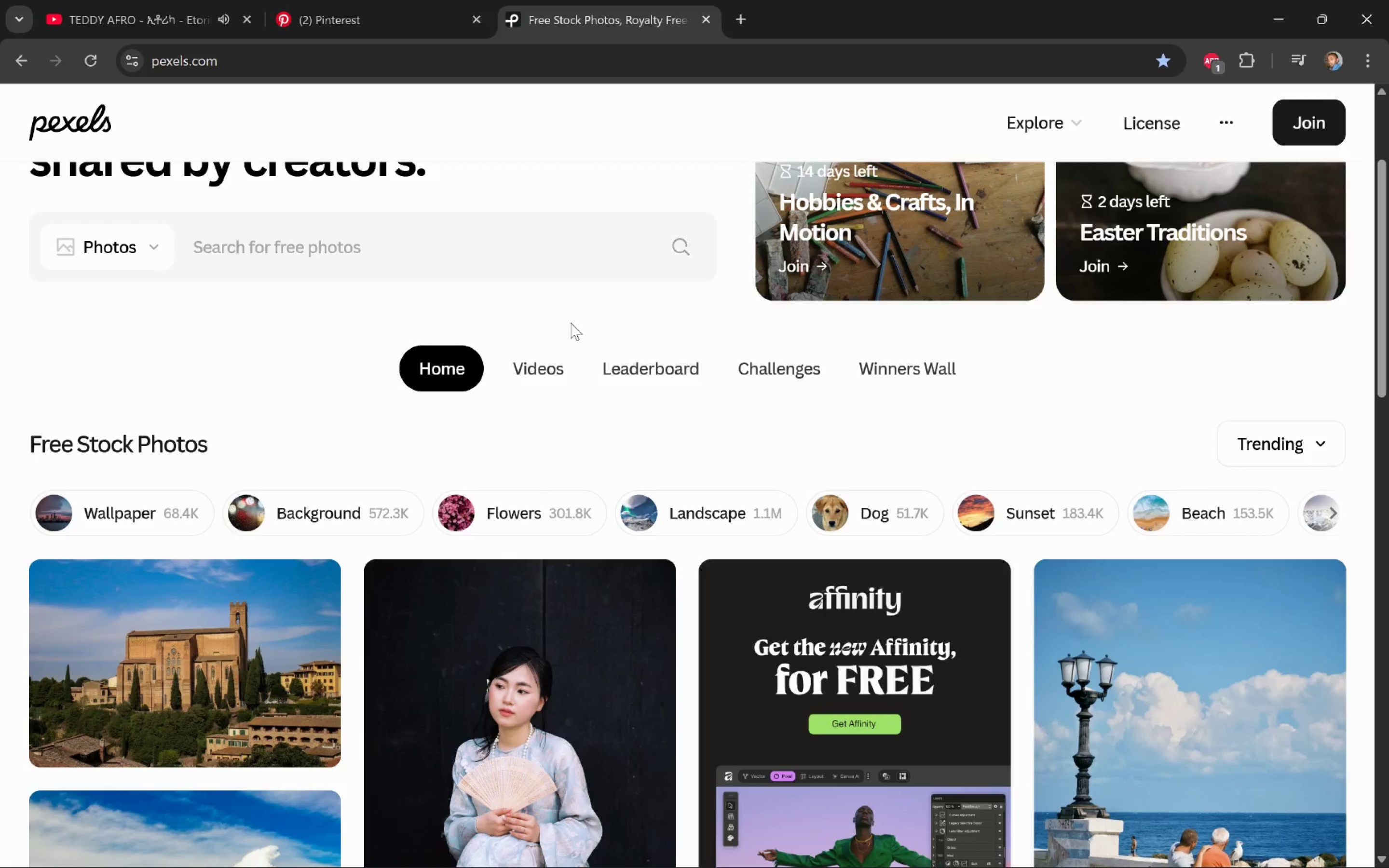 
key(Alt+Tab)
 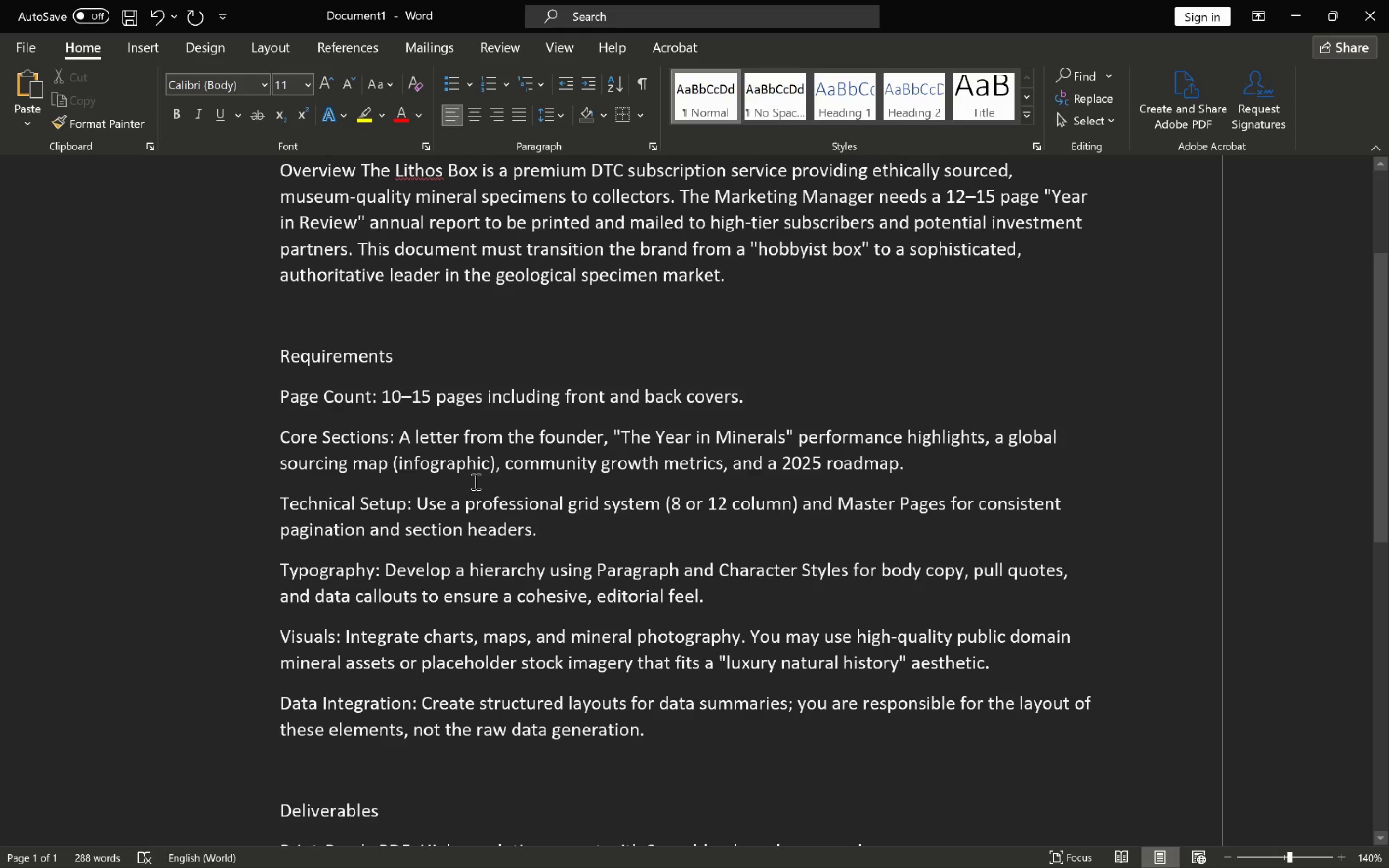 
wait(7.43)
 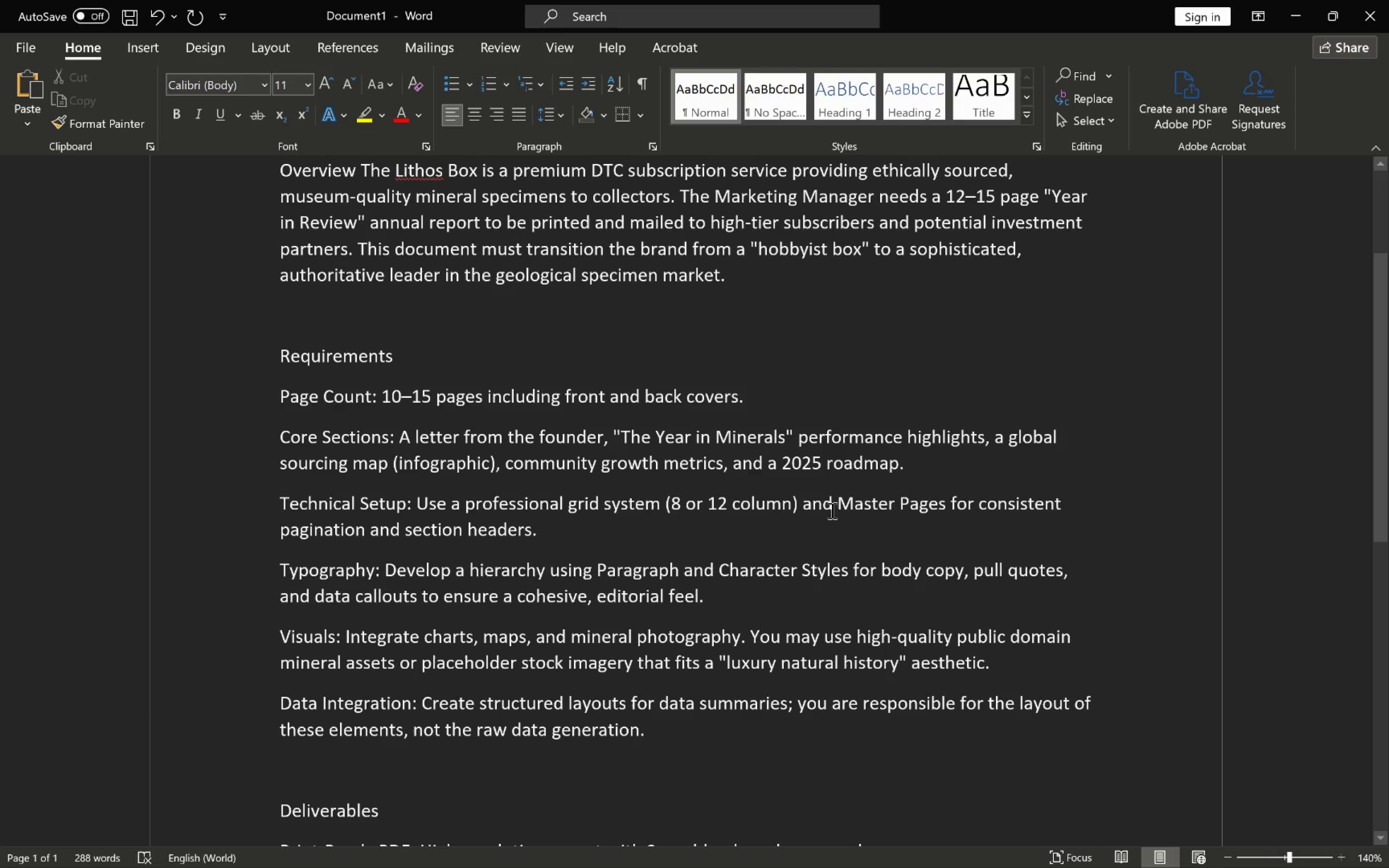 
key(Alt+Tab)
 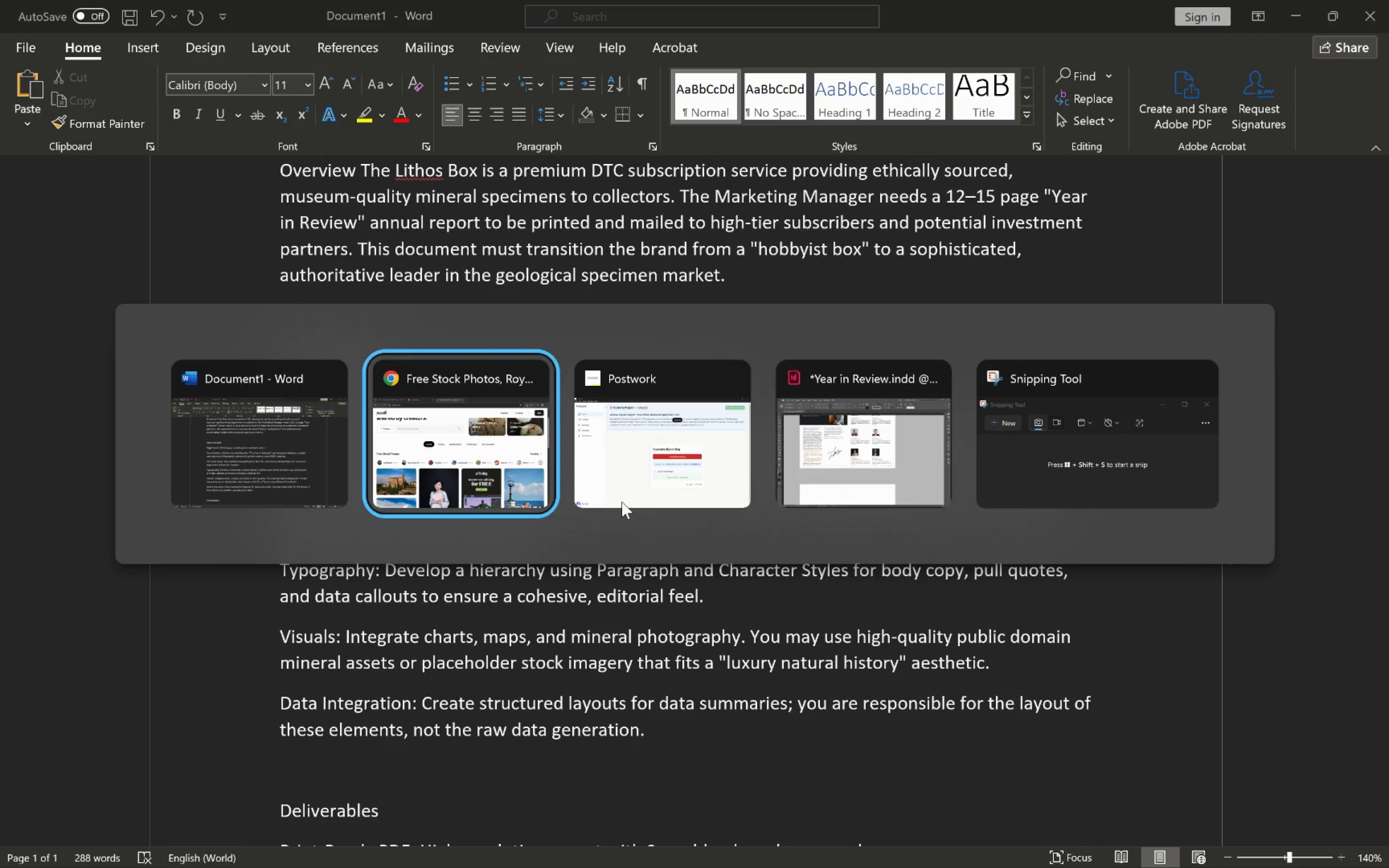 
key(Alt+Tab)
 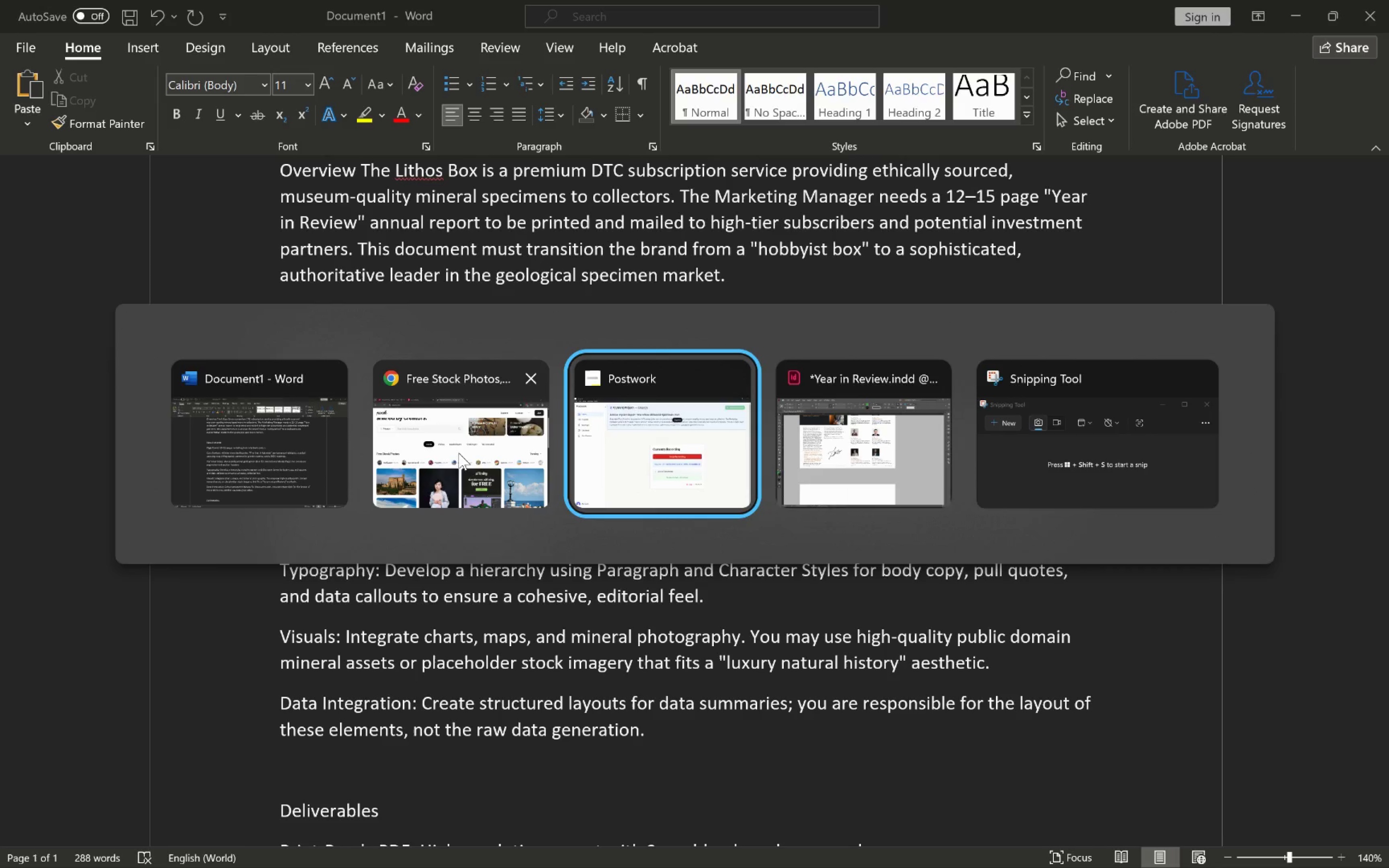 
left_click([459, 453])
 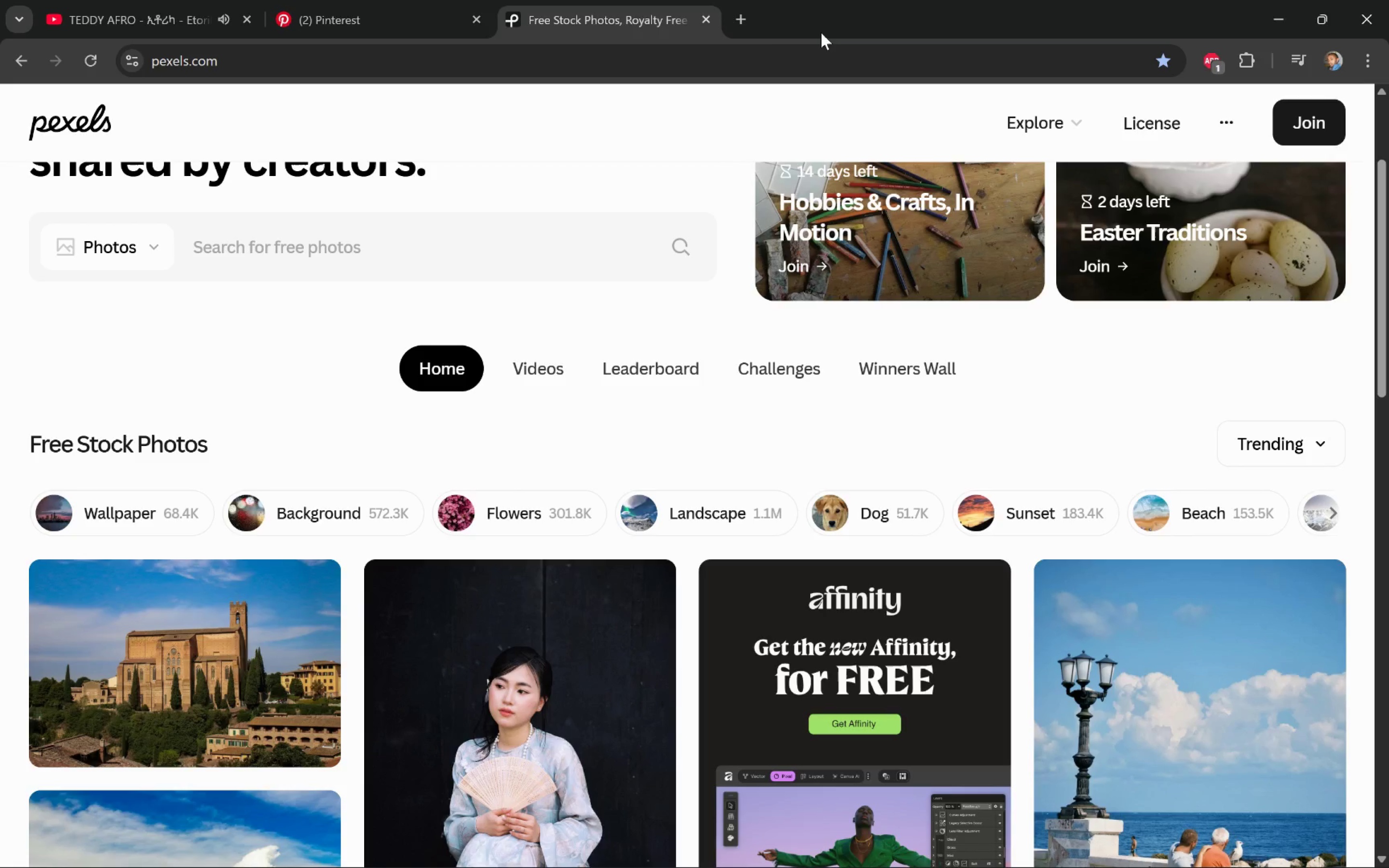 
left_click([742, 22])
 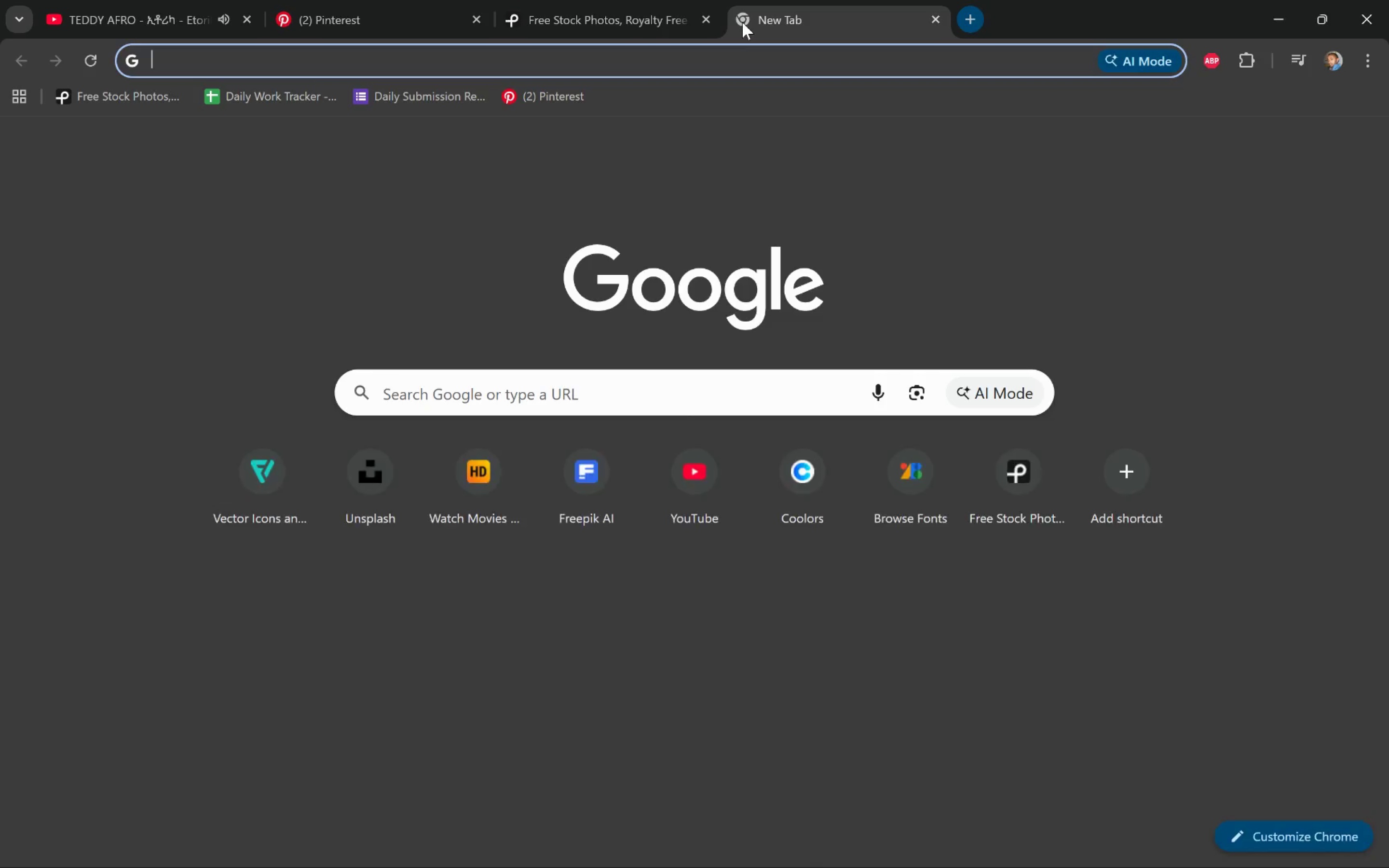 
type(free)
 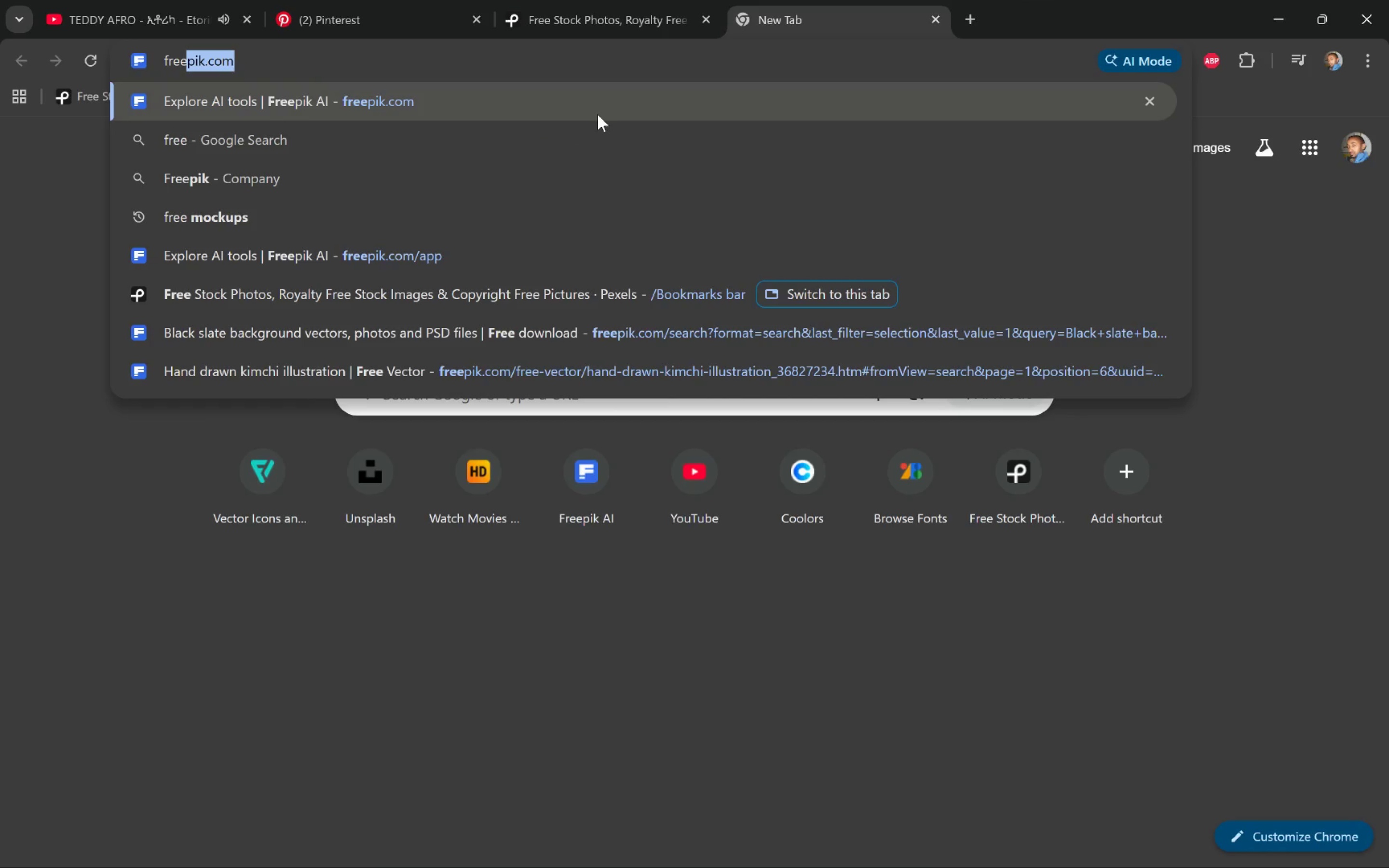 
left_click([597, 110])
 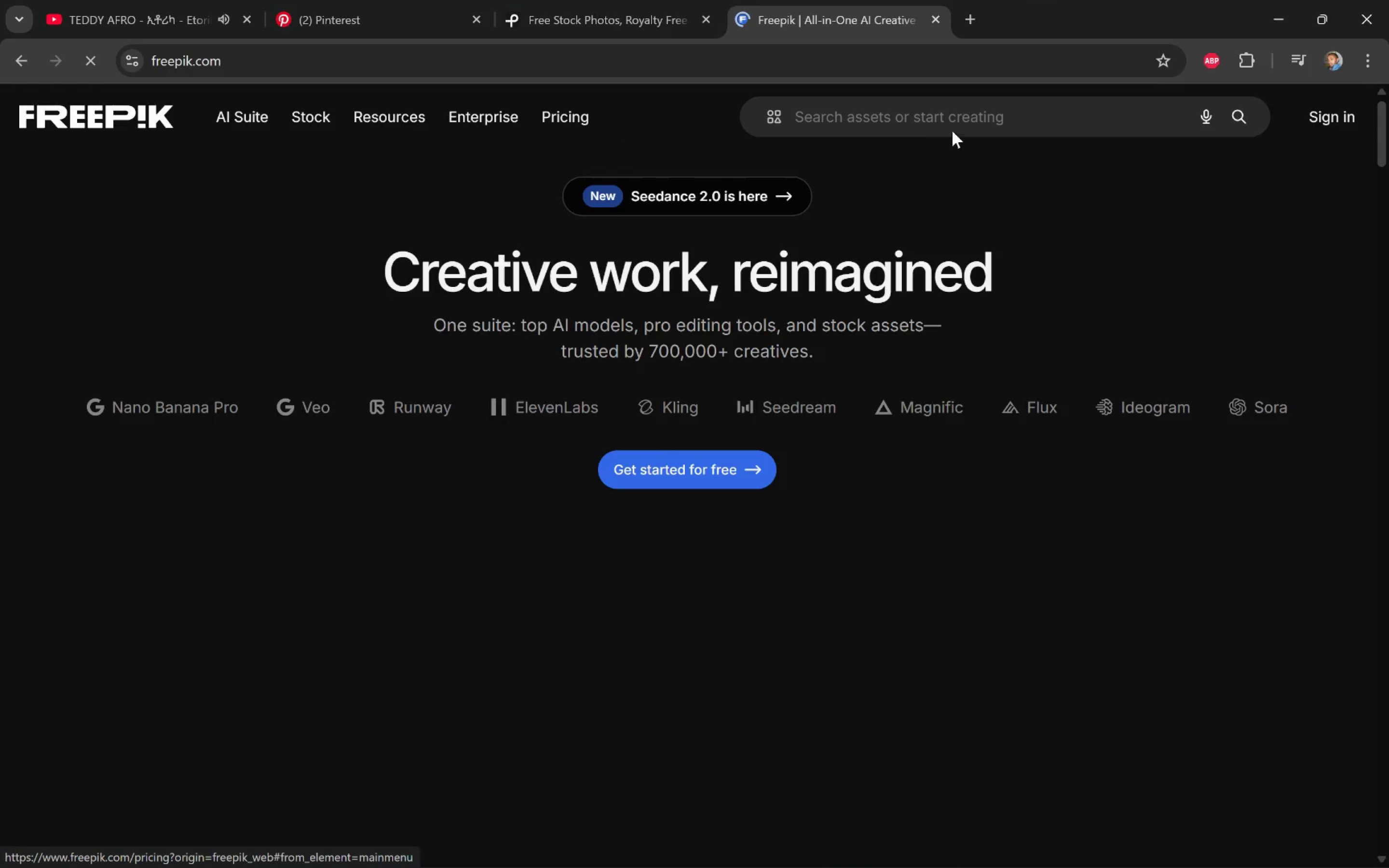 
left_click([973, 122])
 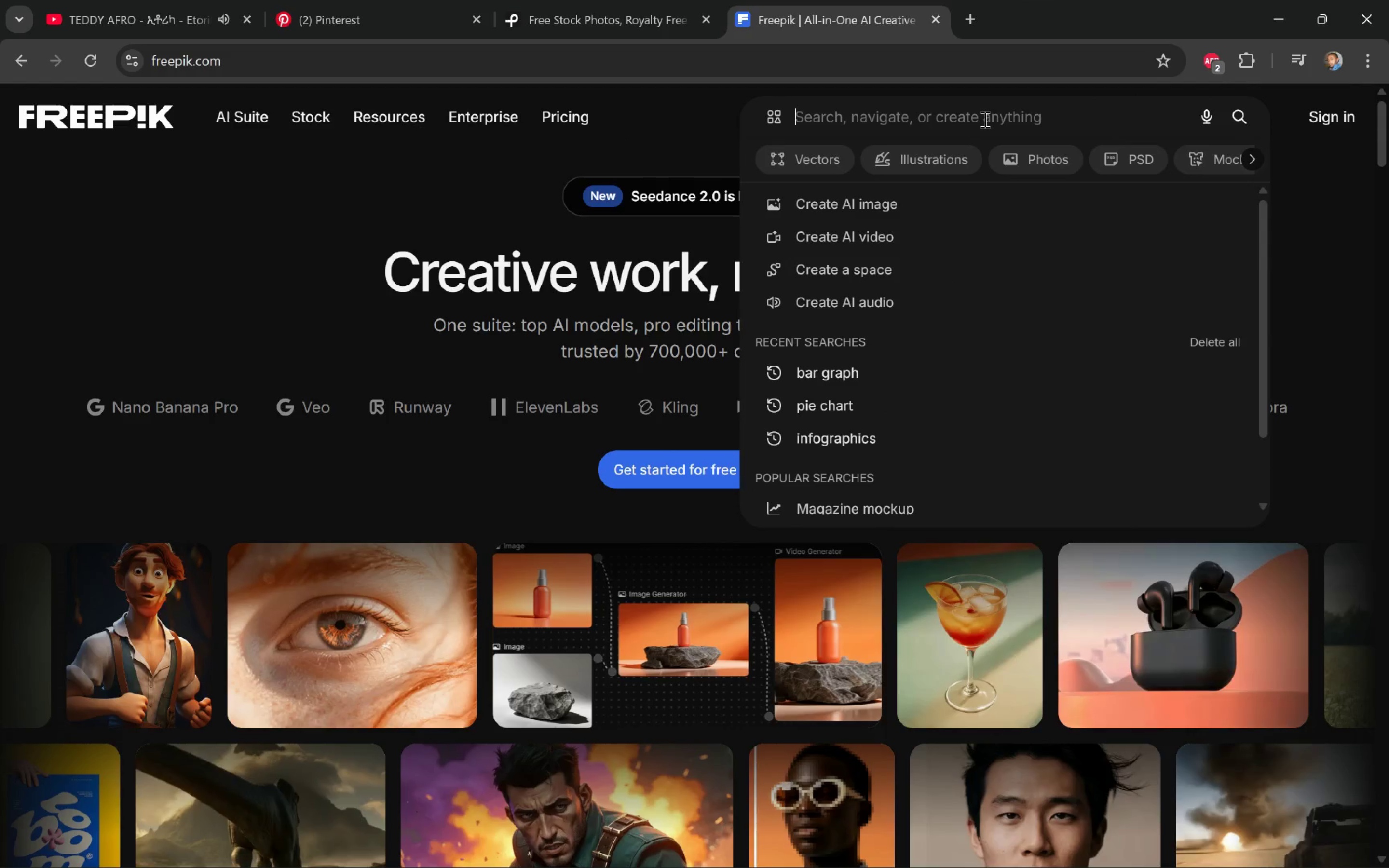 
type(world map)
 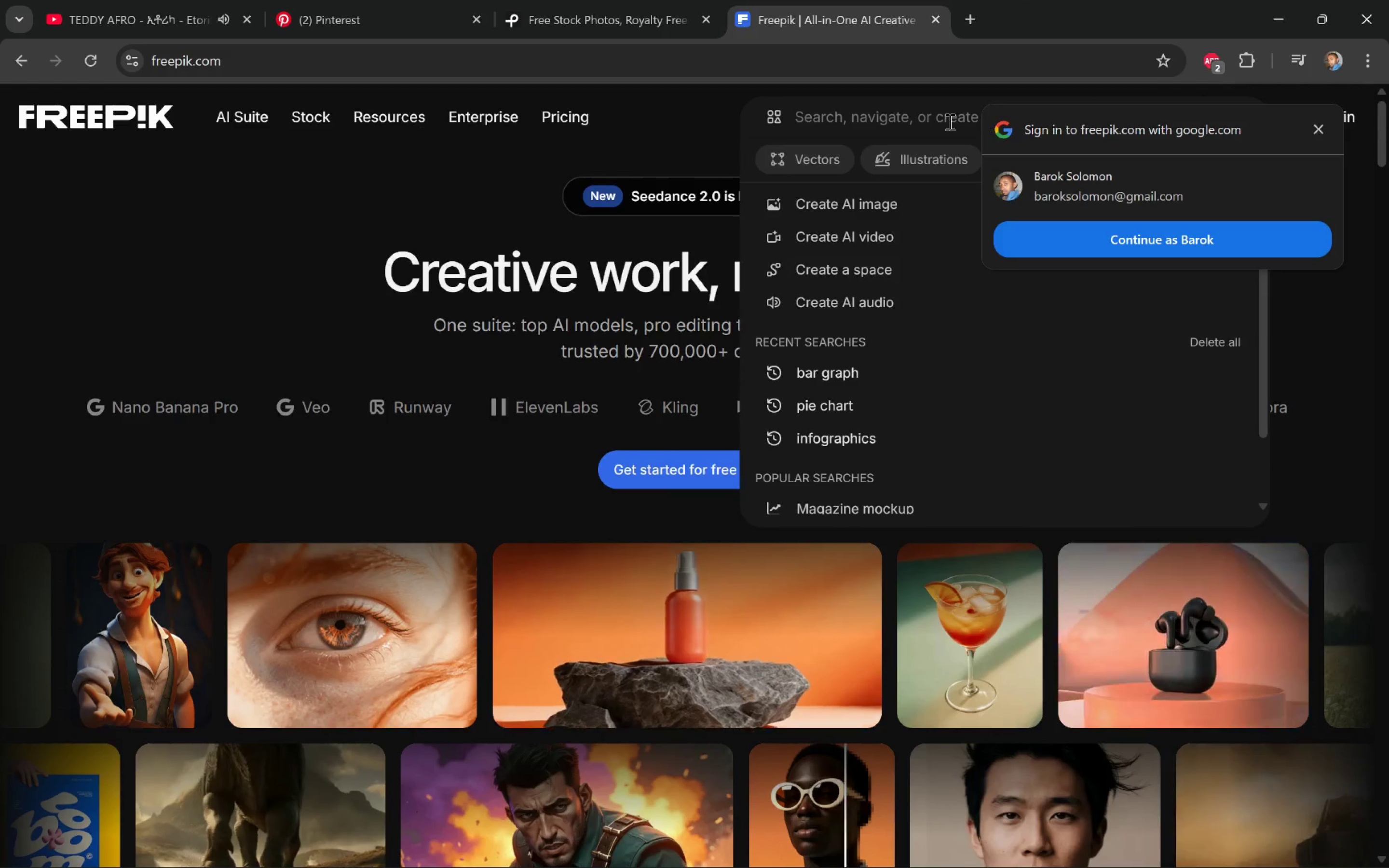 
left_click([944, 119])
 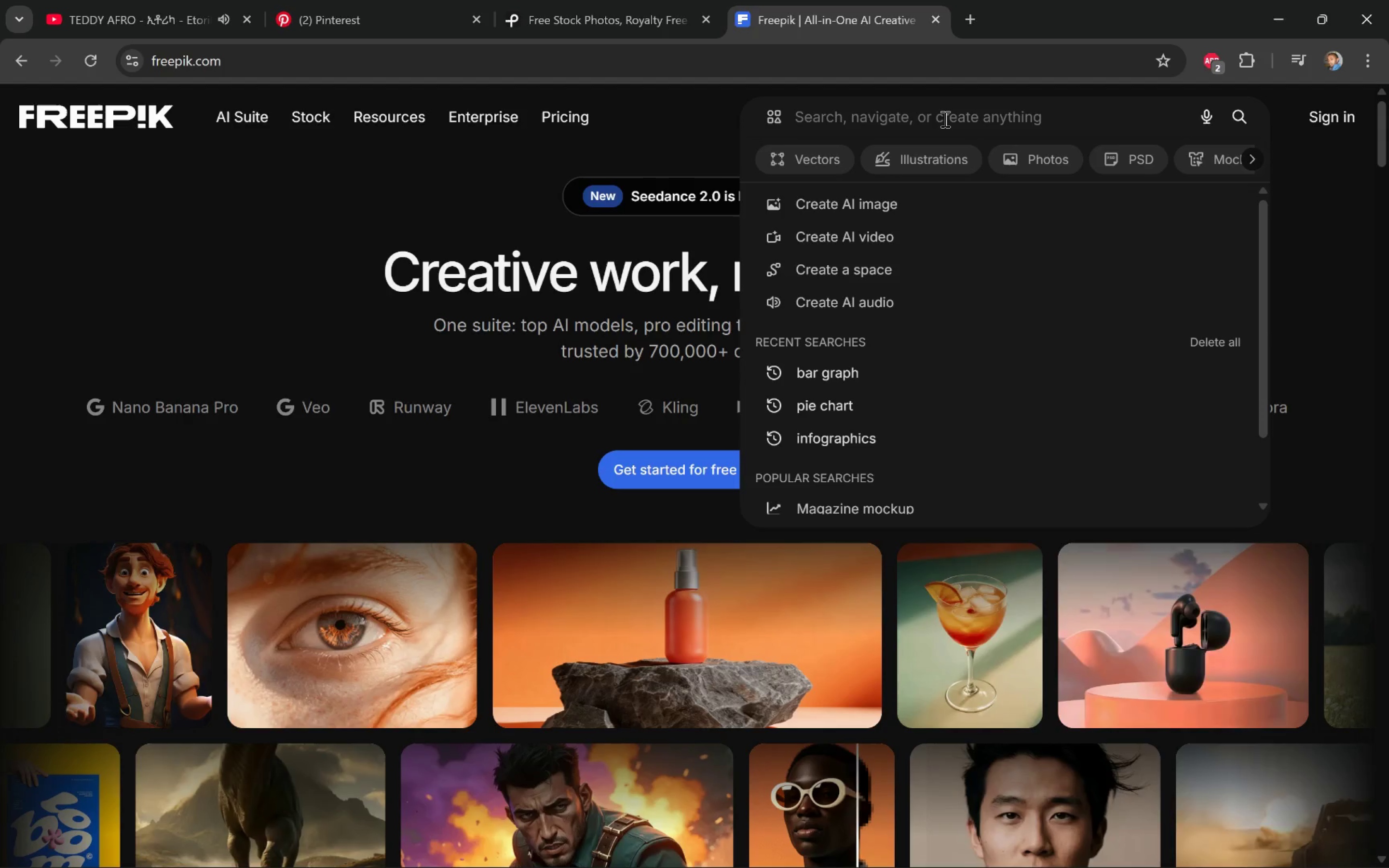 
type(world map)
 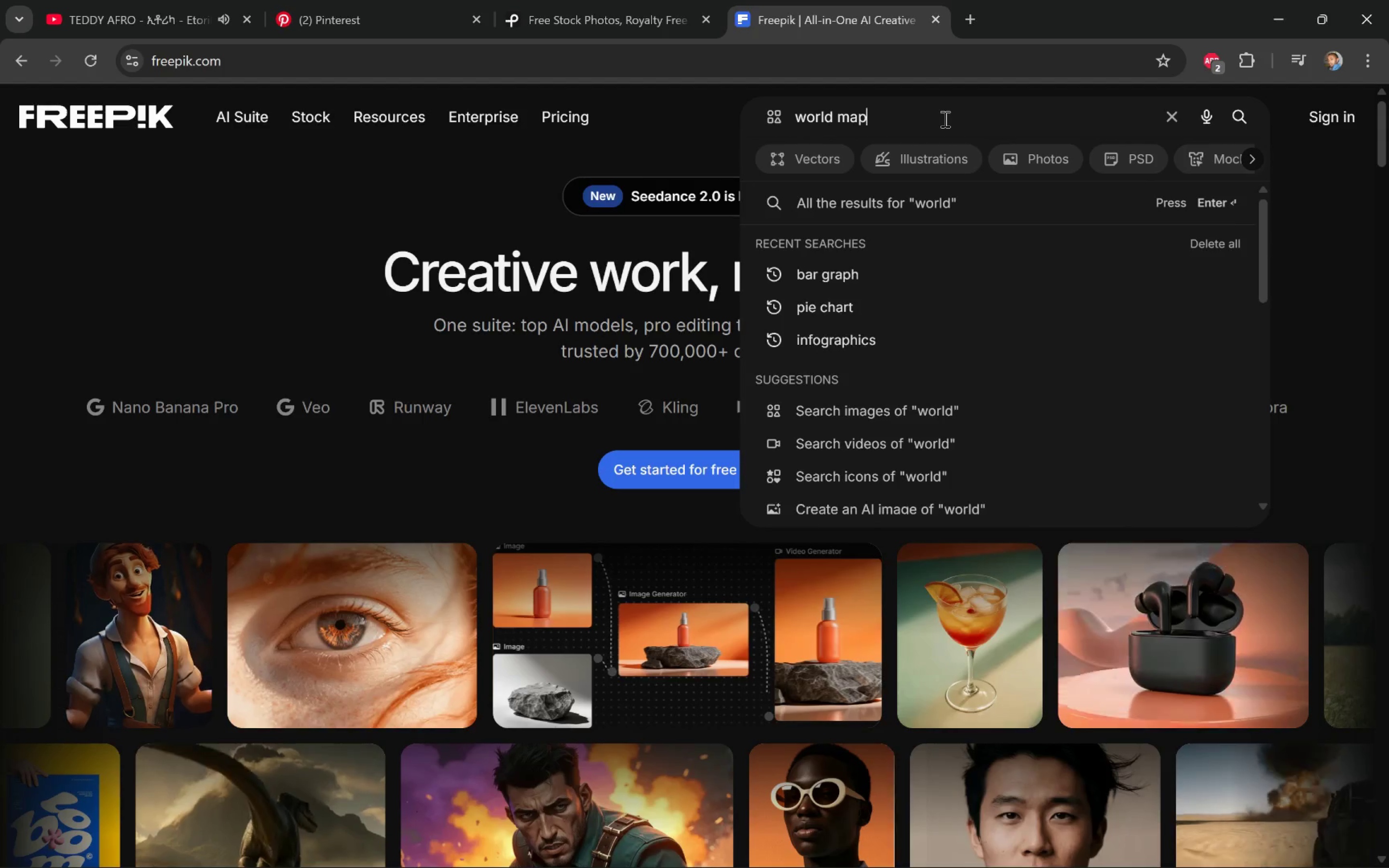 
key(Enter)
 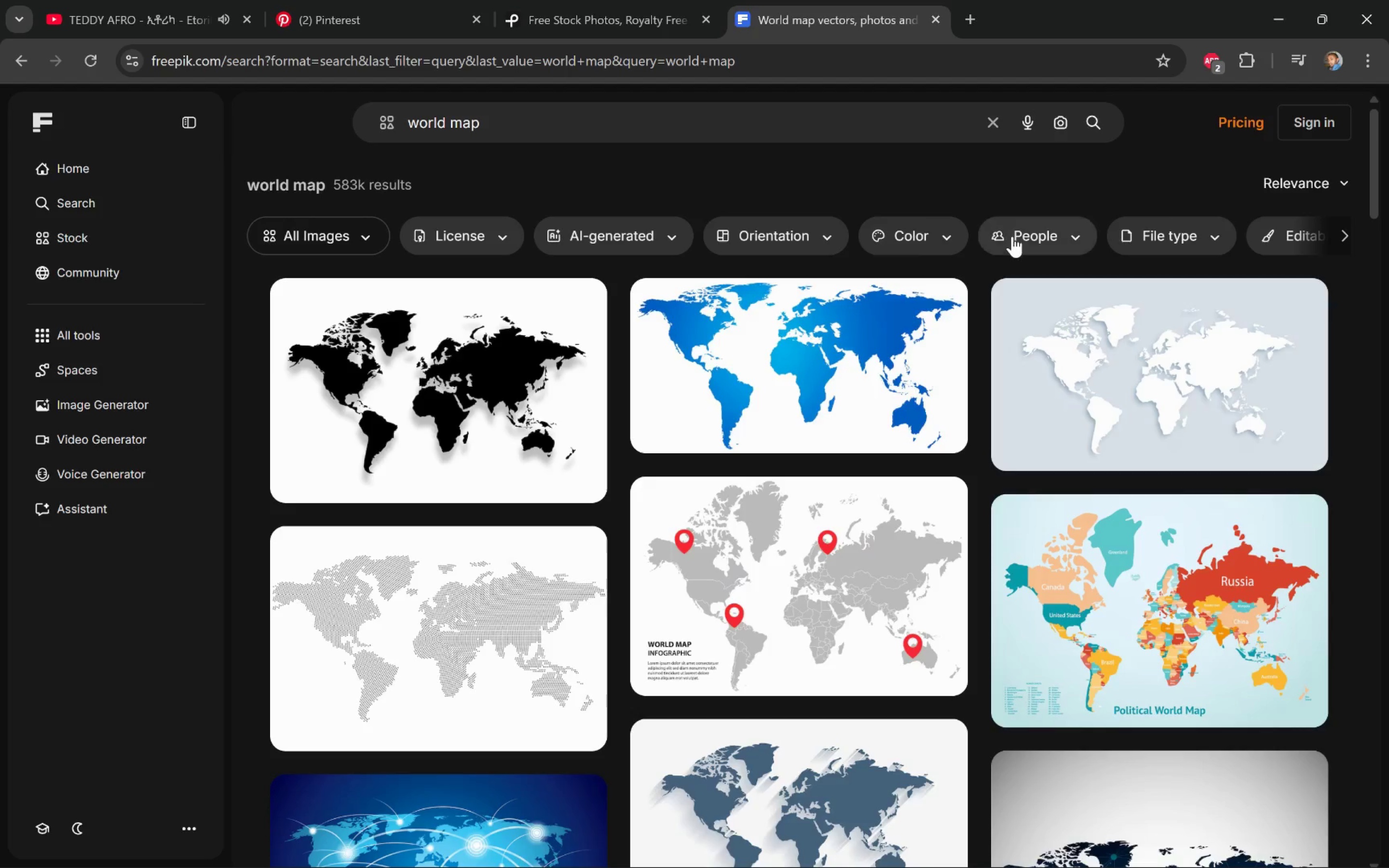 
left_click([368, 238])
 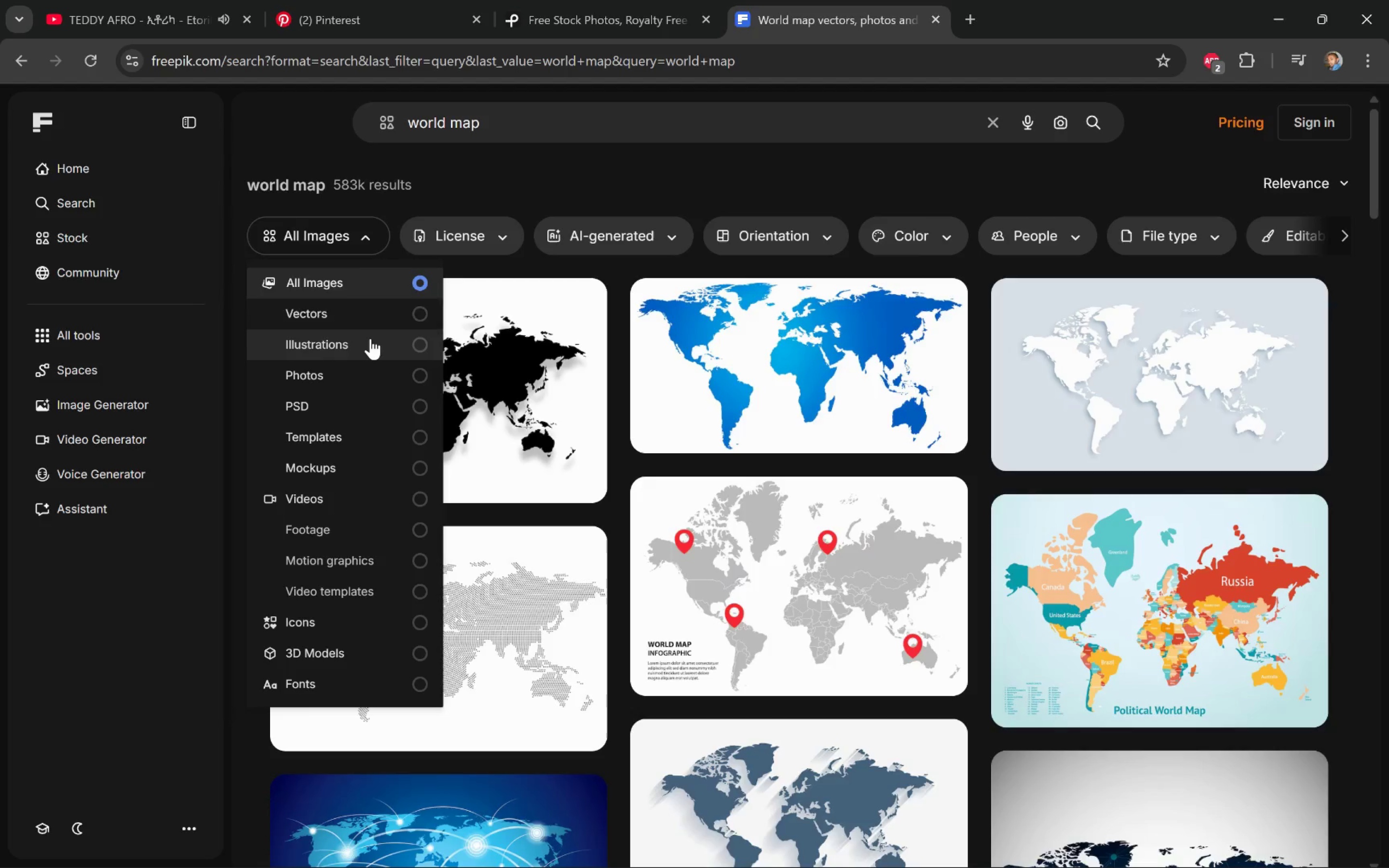 
left_click([366, 320])
 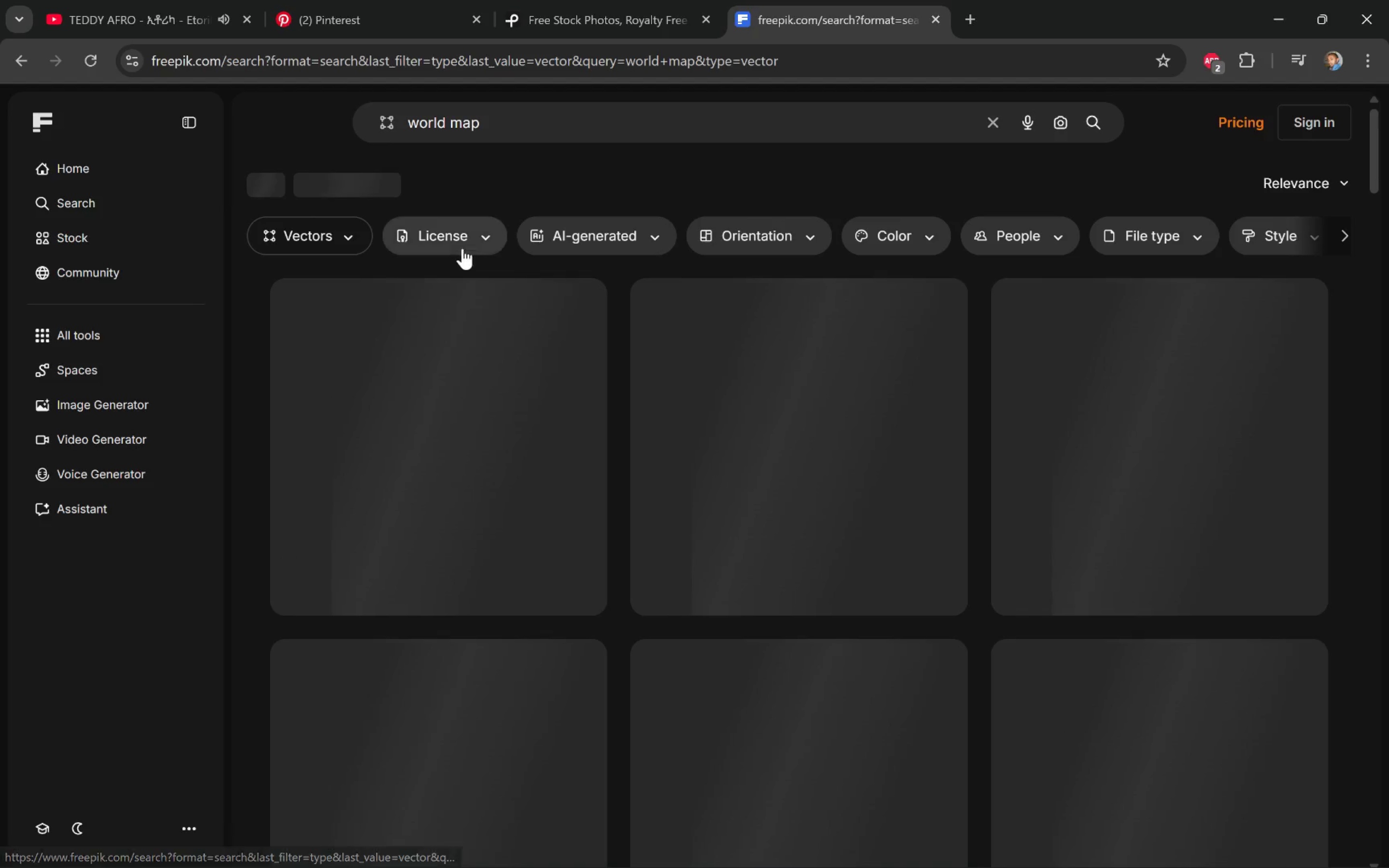 
left_click([463, 241])
 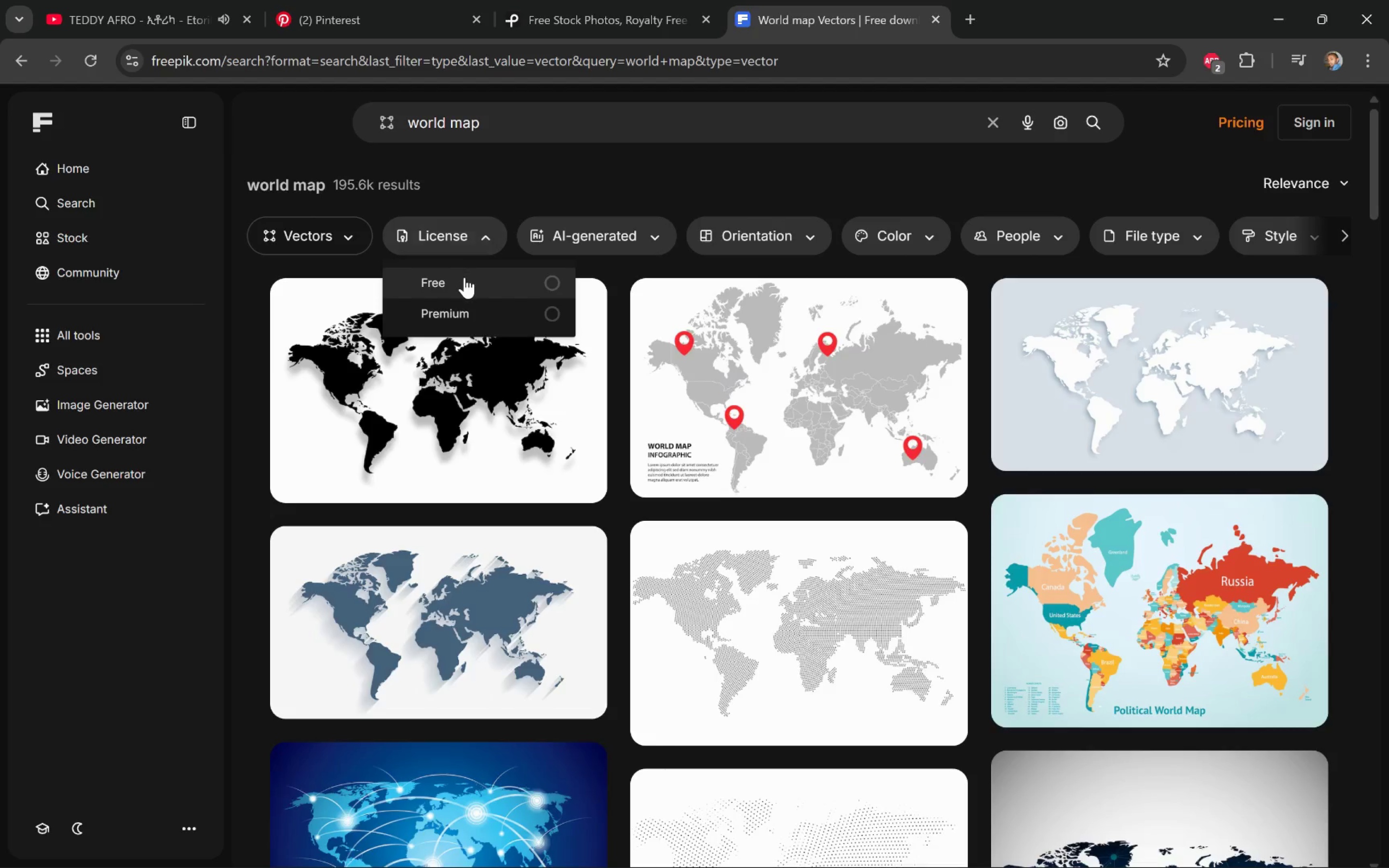 
left_click([464, 277])
 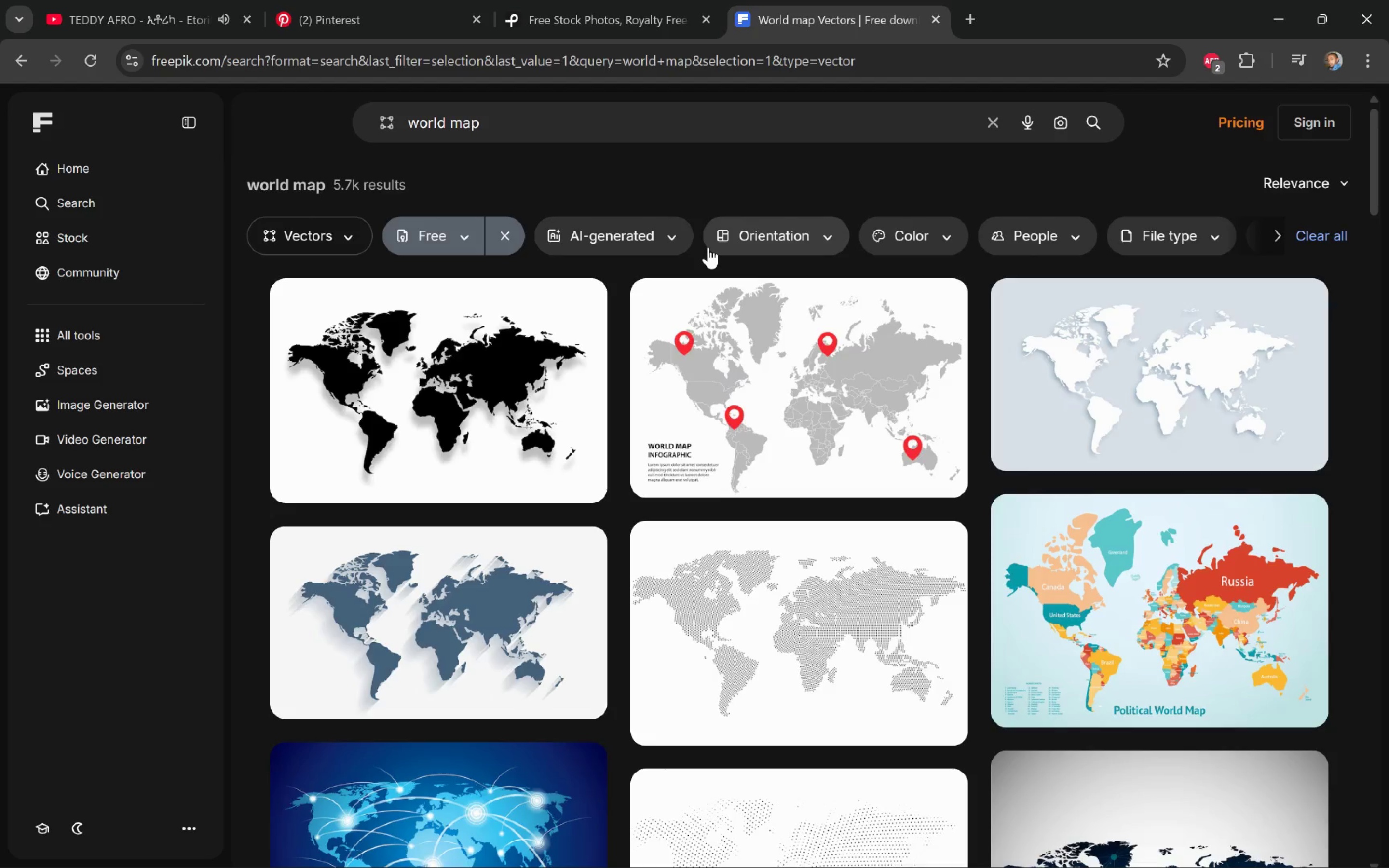 
wait(9.5)
 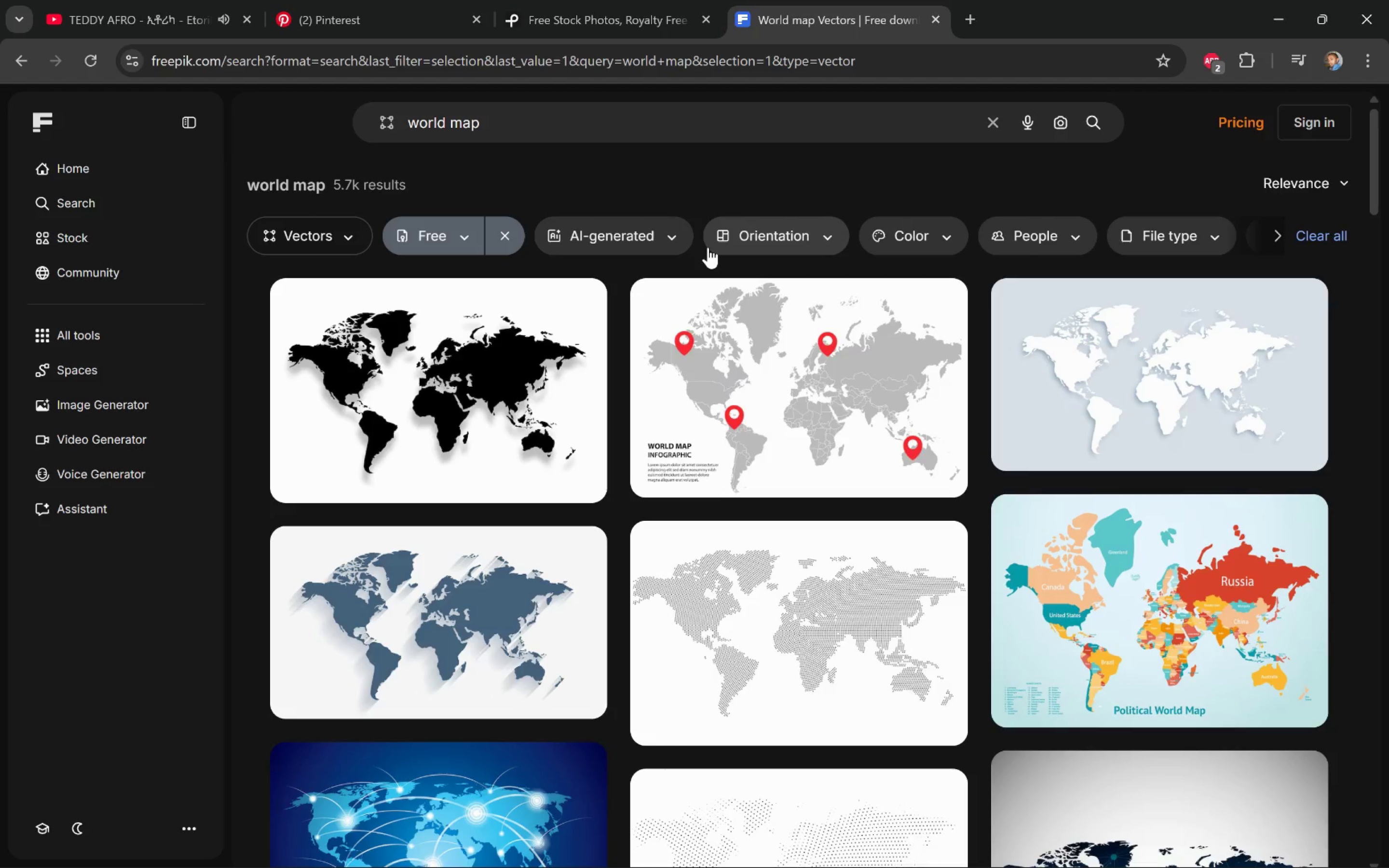 
left_click([949, 306])
 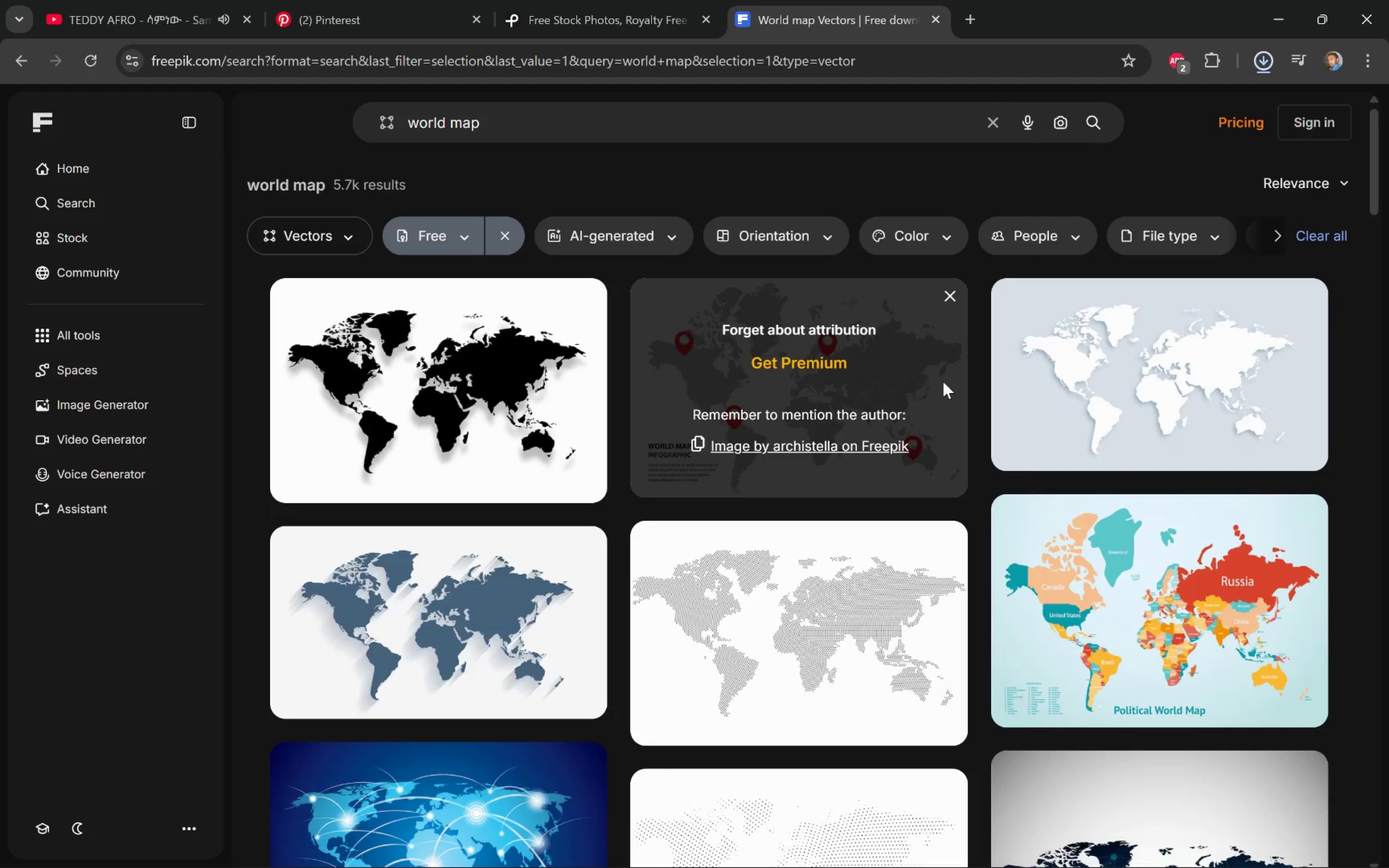 
scroll: coordinate [943, 381], scroll_direction: down, amount: 7.0
 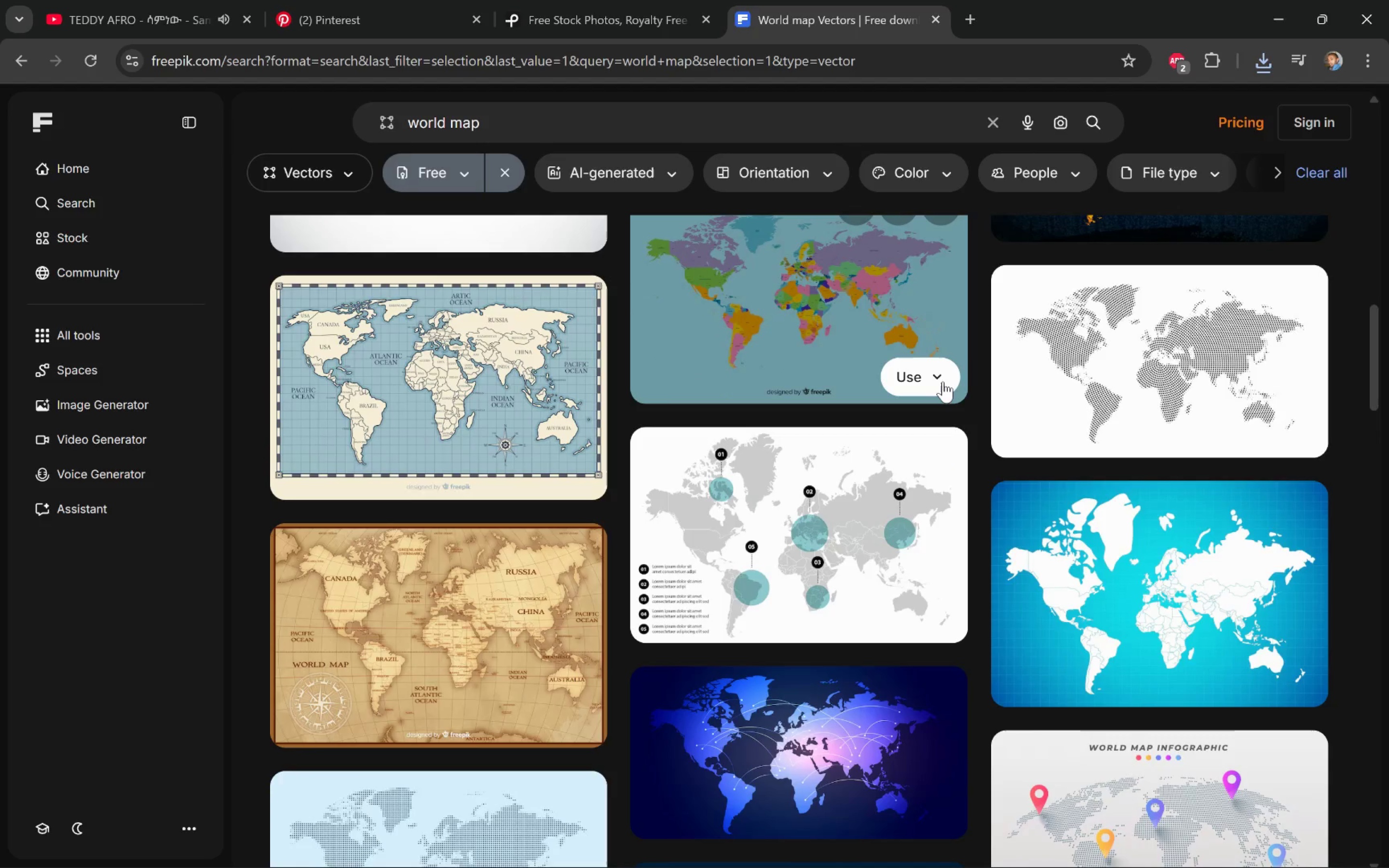 
wait(6.32)
 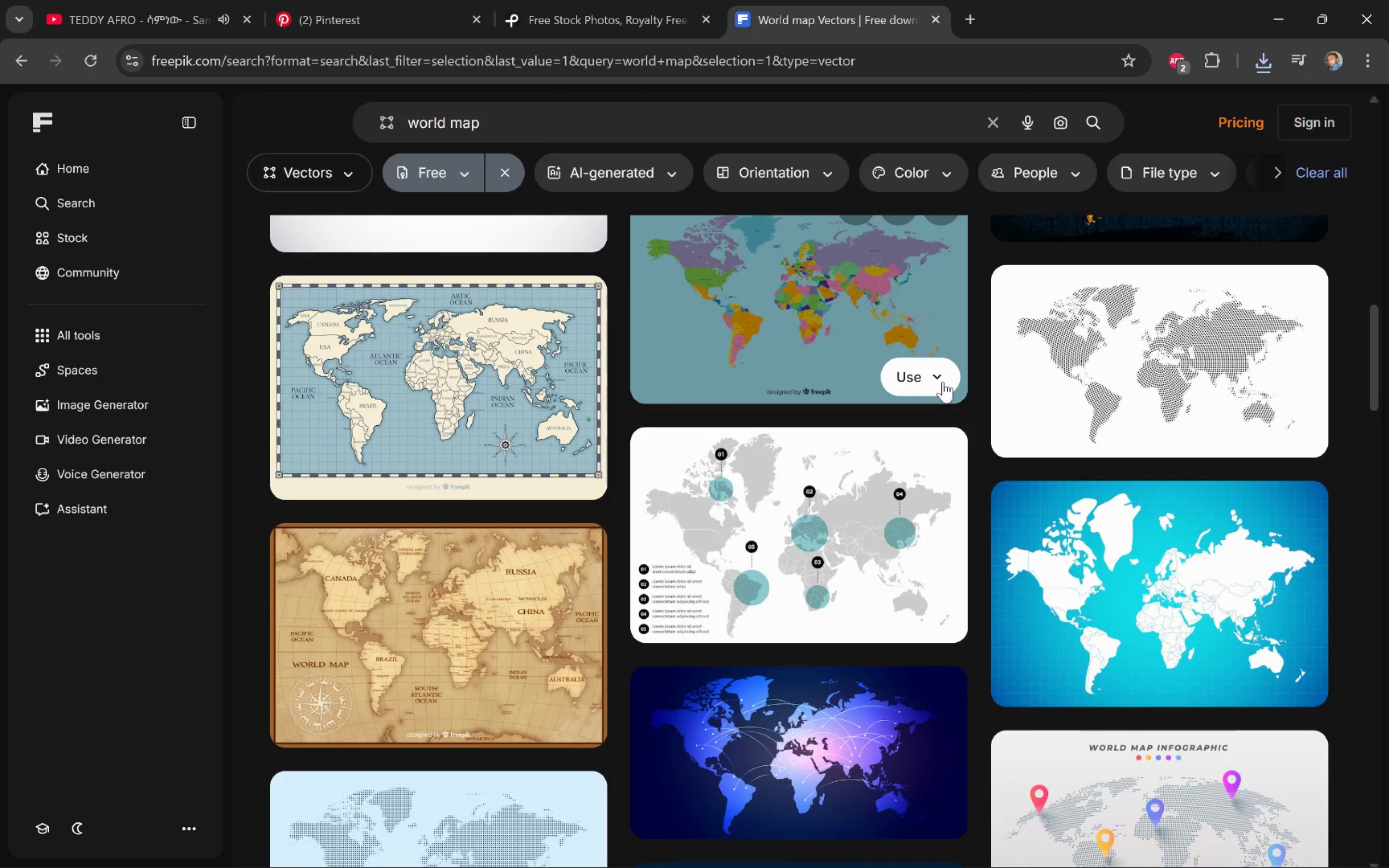 
scroll: coordinate [943, 381], scroll_direction: down, amount: 1.0
 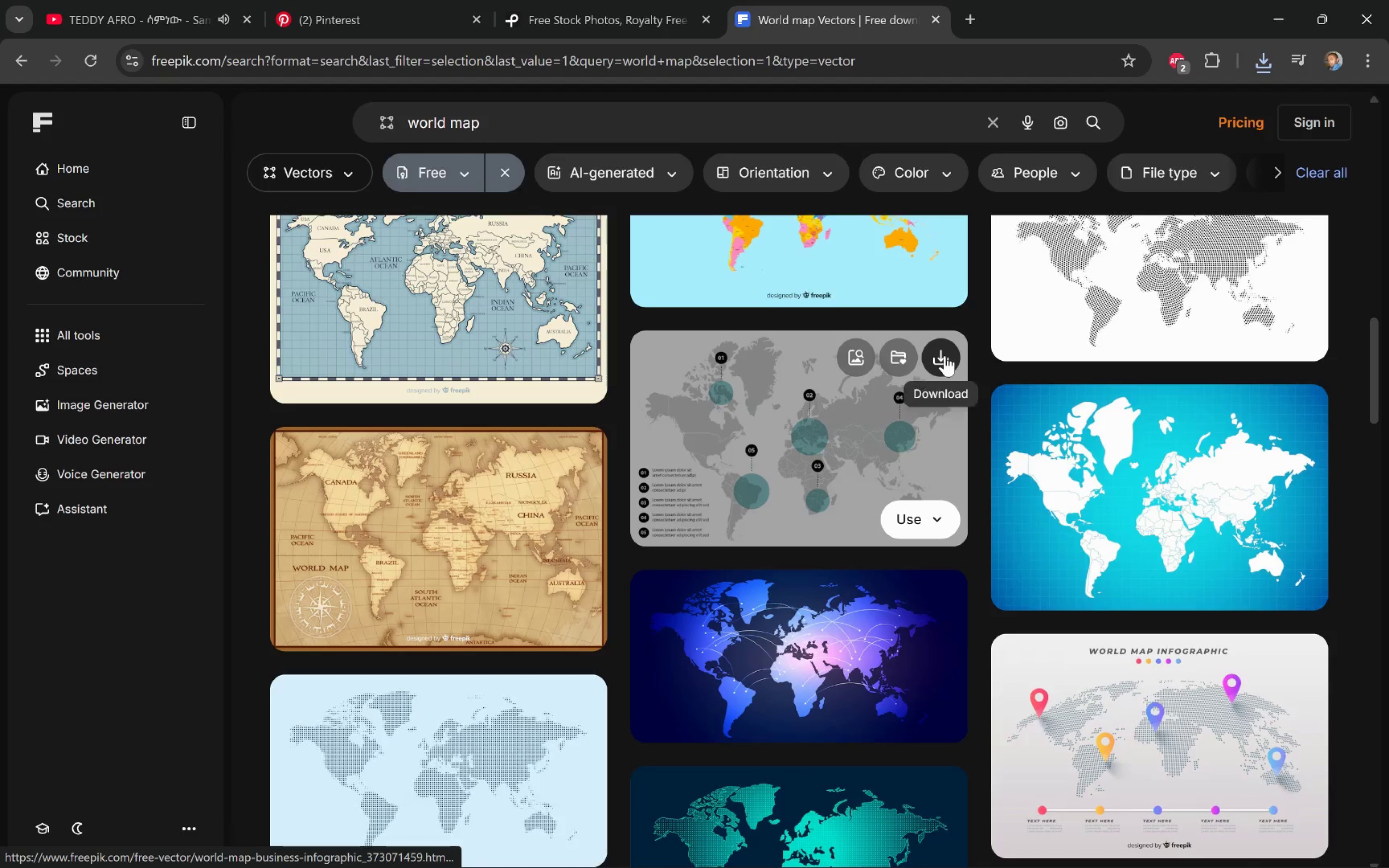 
left_click([945, 355])
 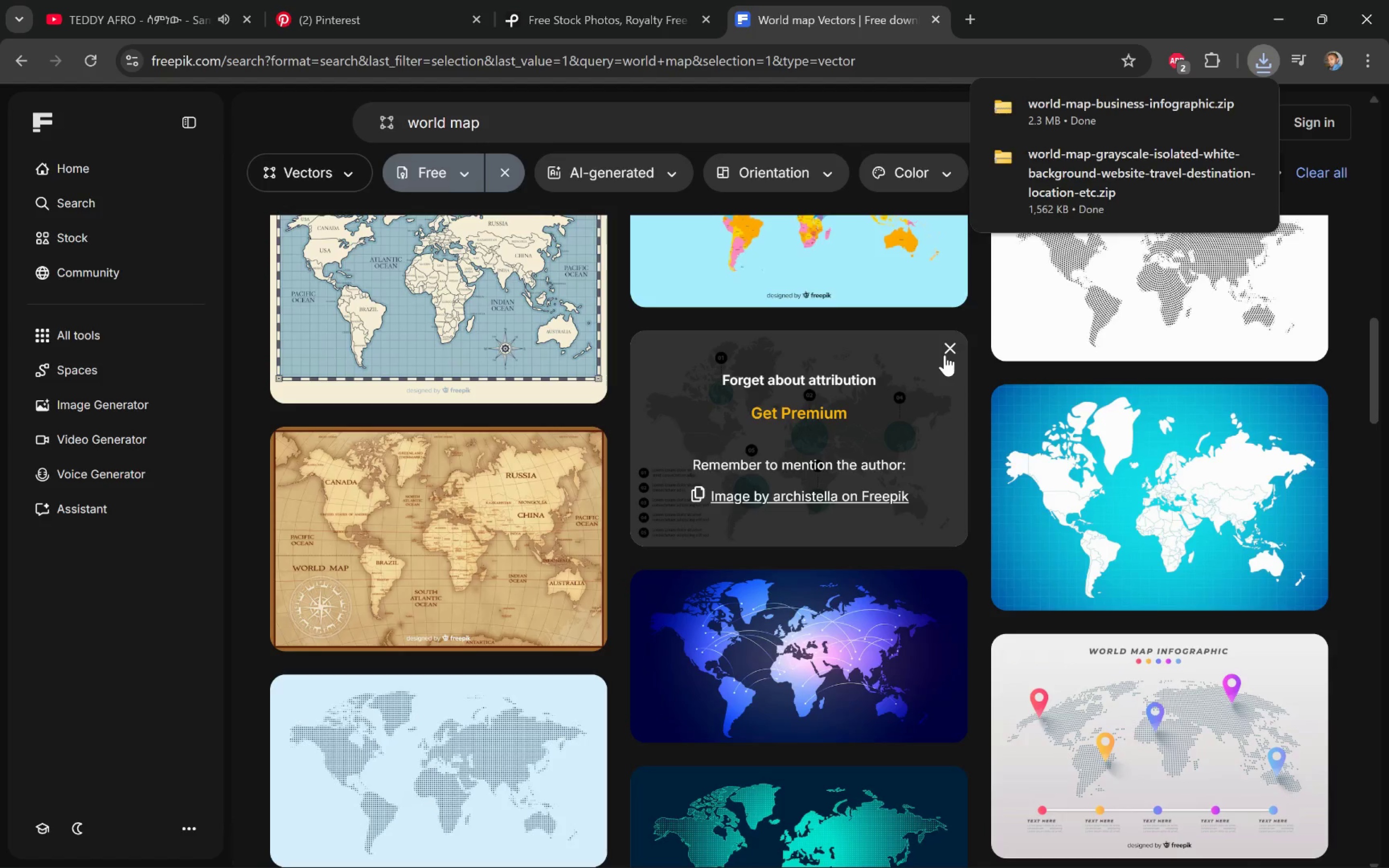 
wait(5.31)
 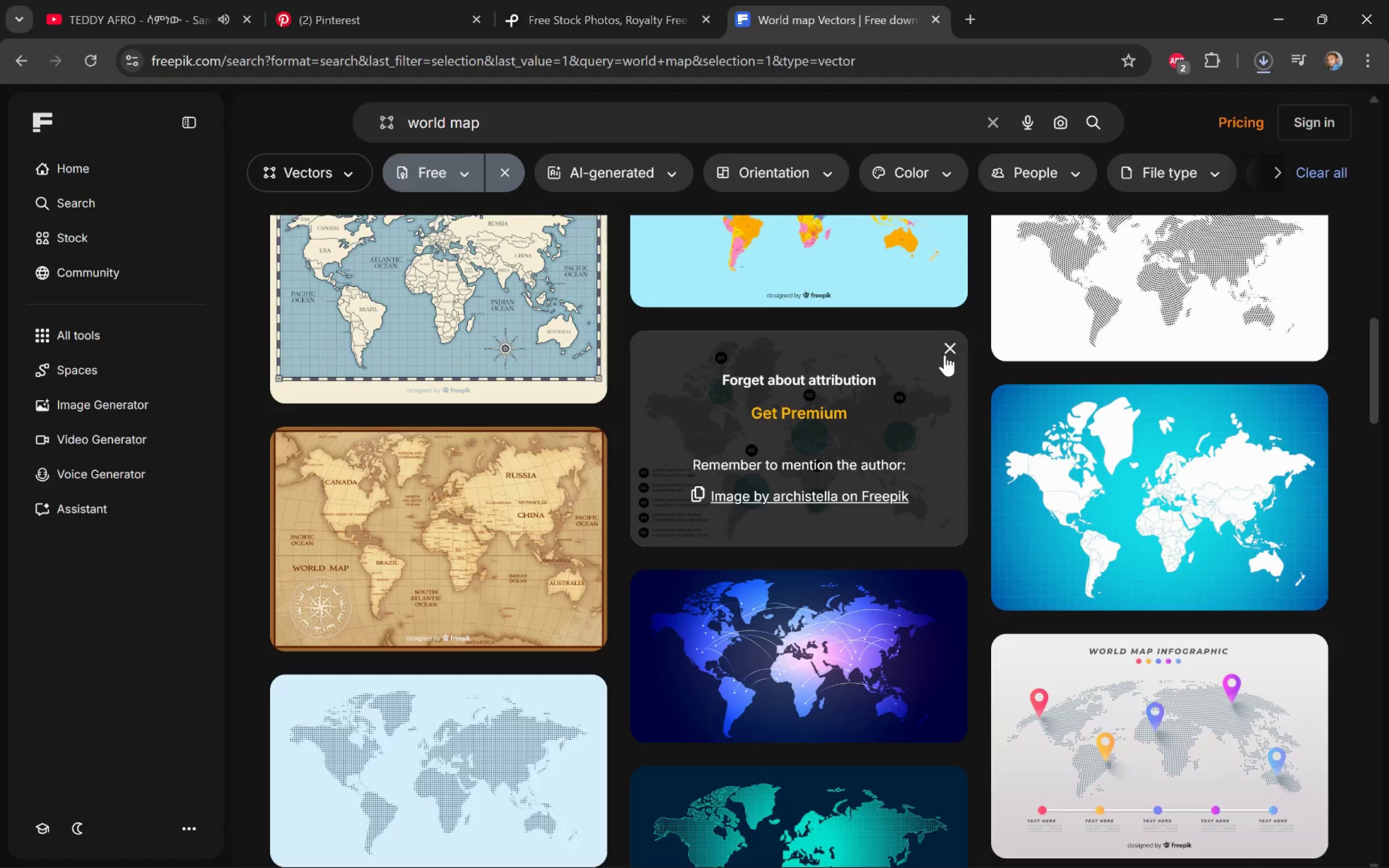 
key(Alt+Tab)
 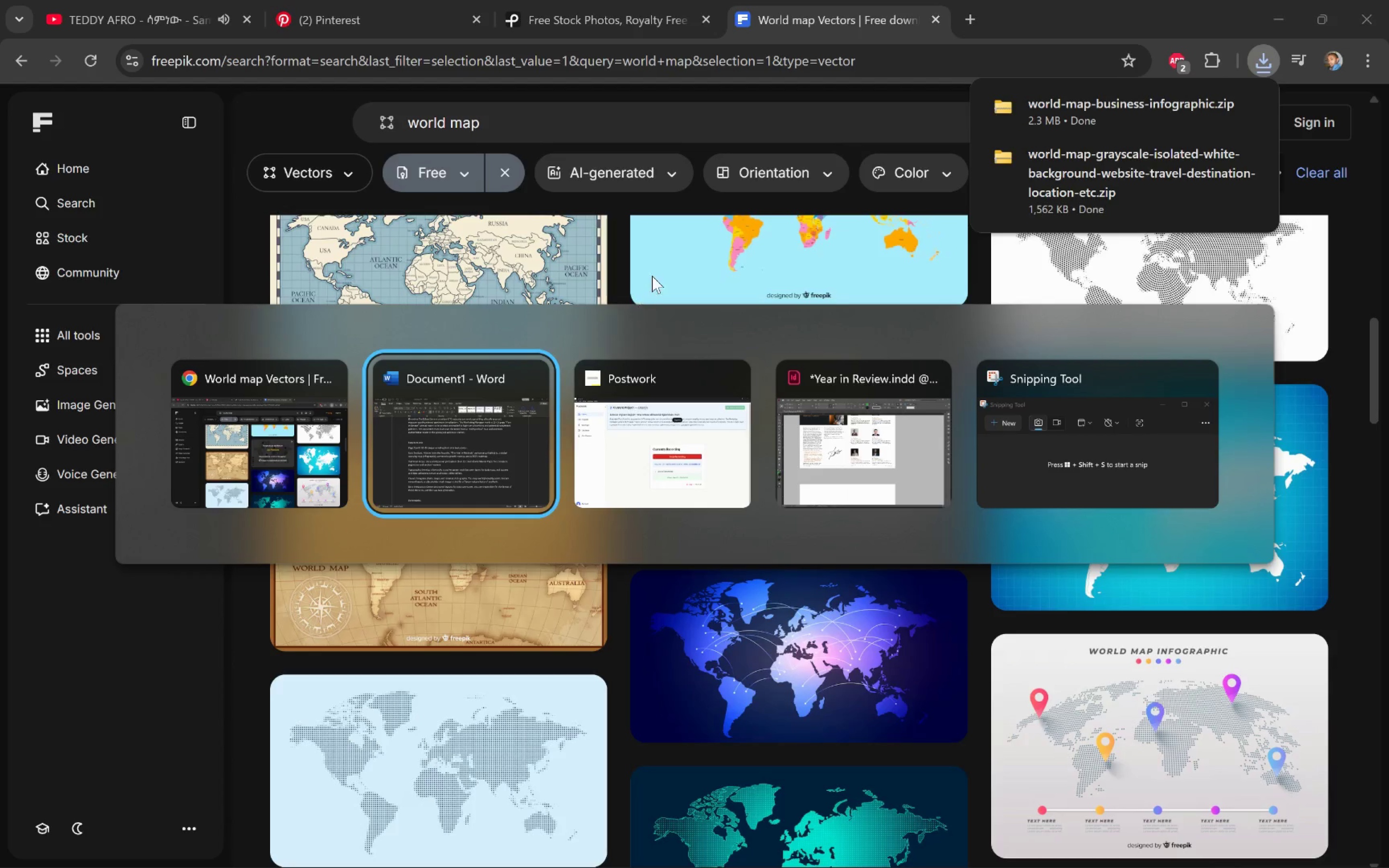 
key(Meta+E)
 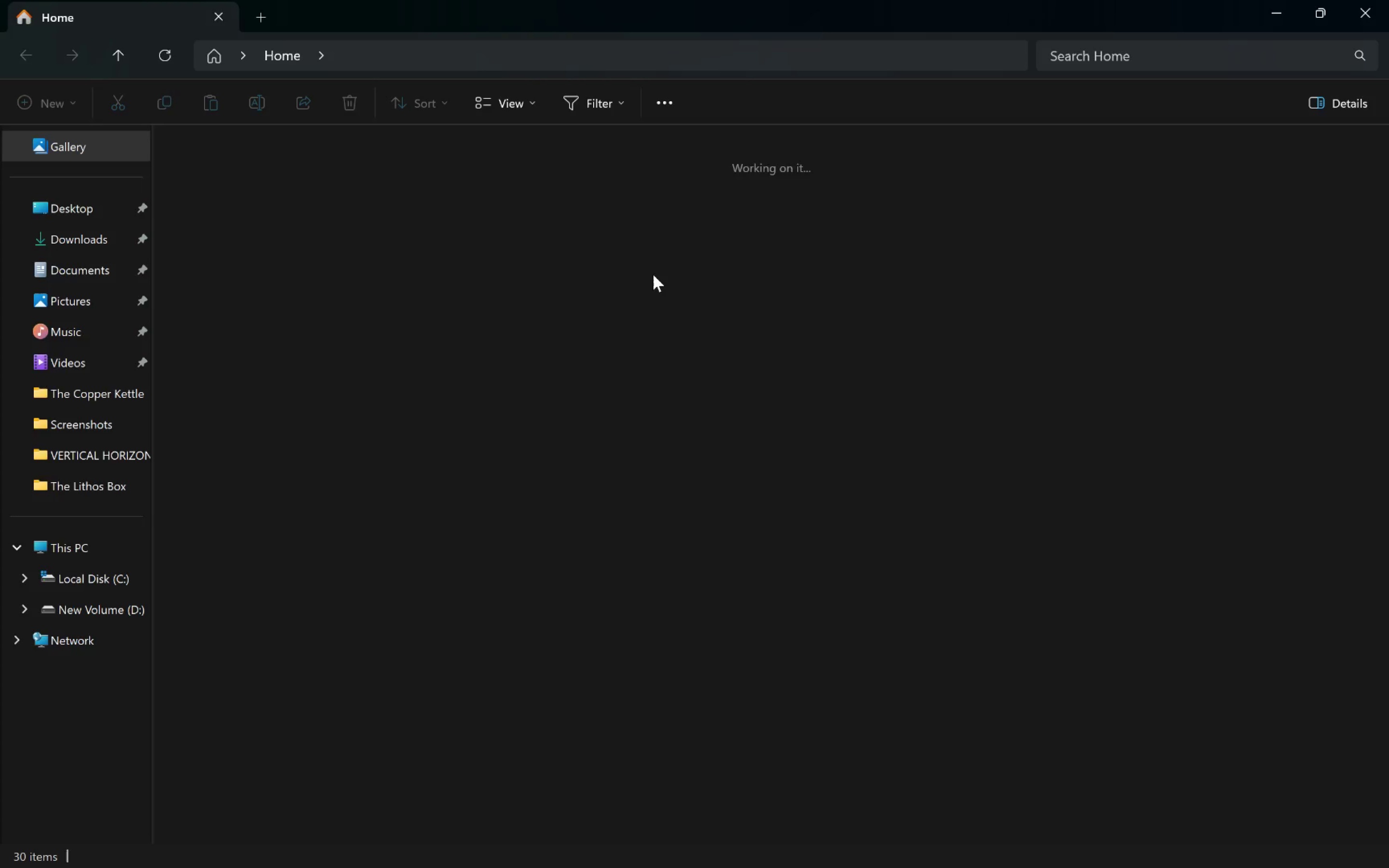 
key(Alt+Tab)
 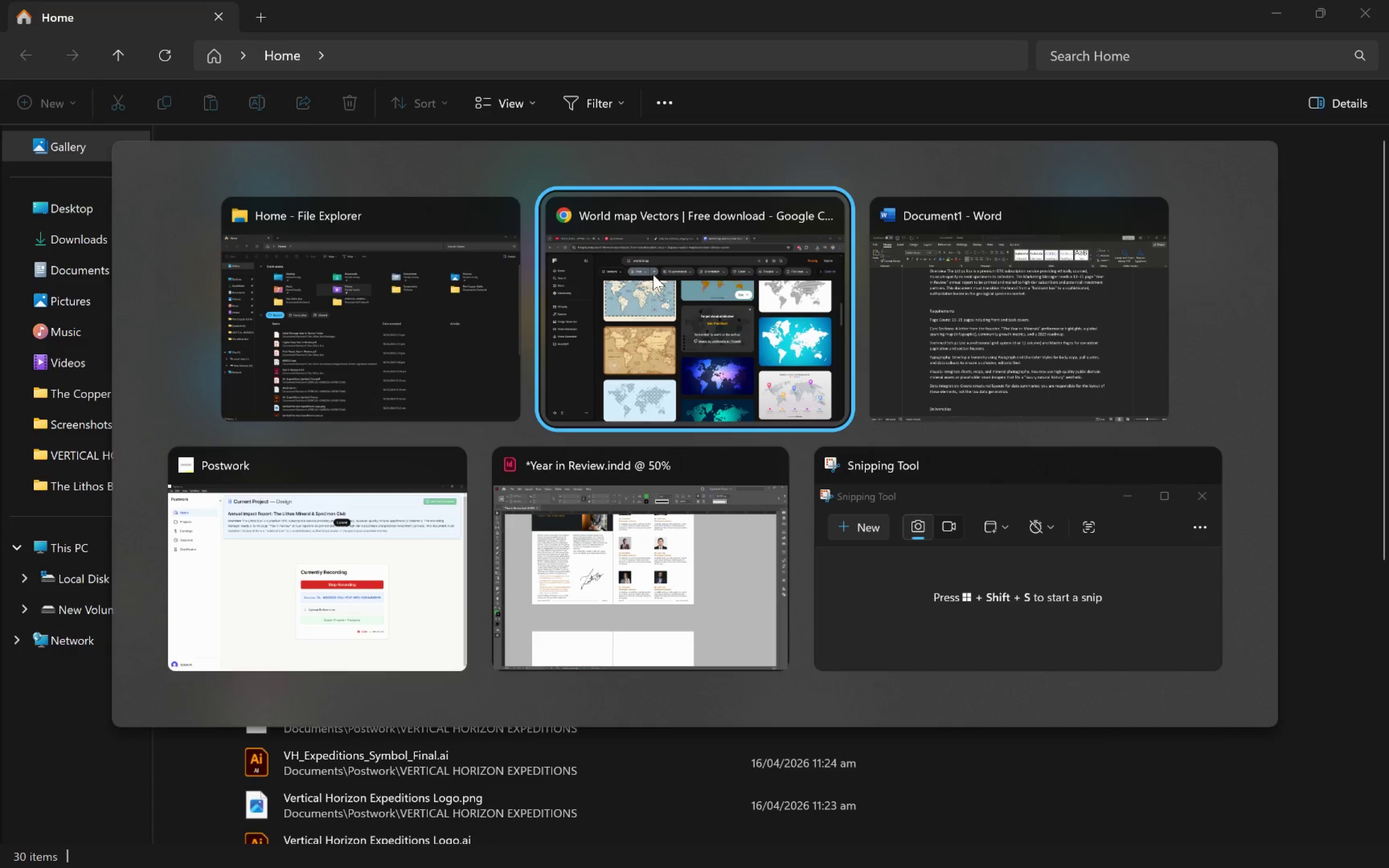 
key(Alt+Tab)
 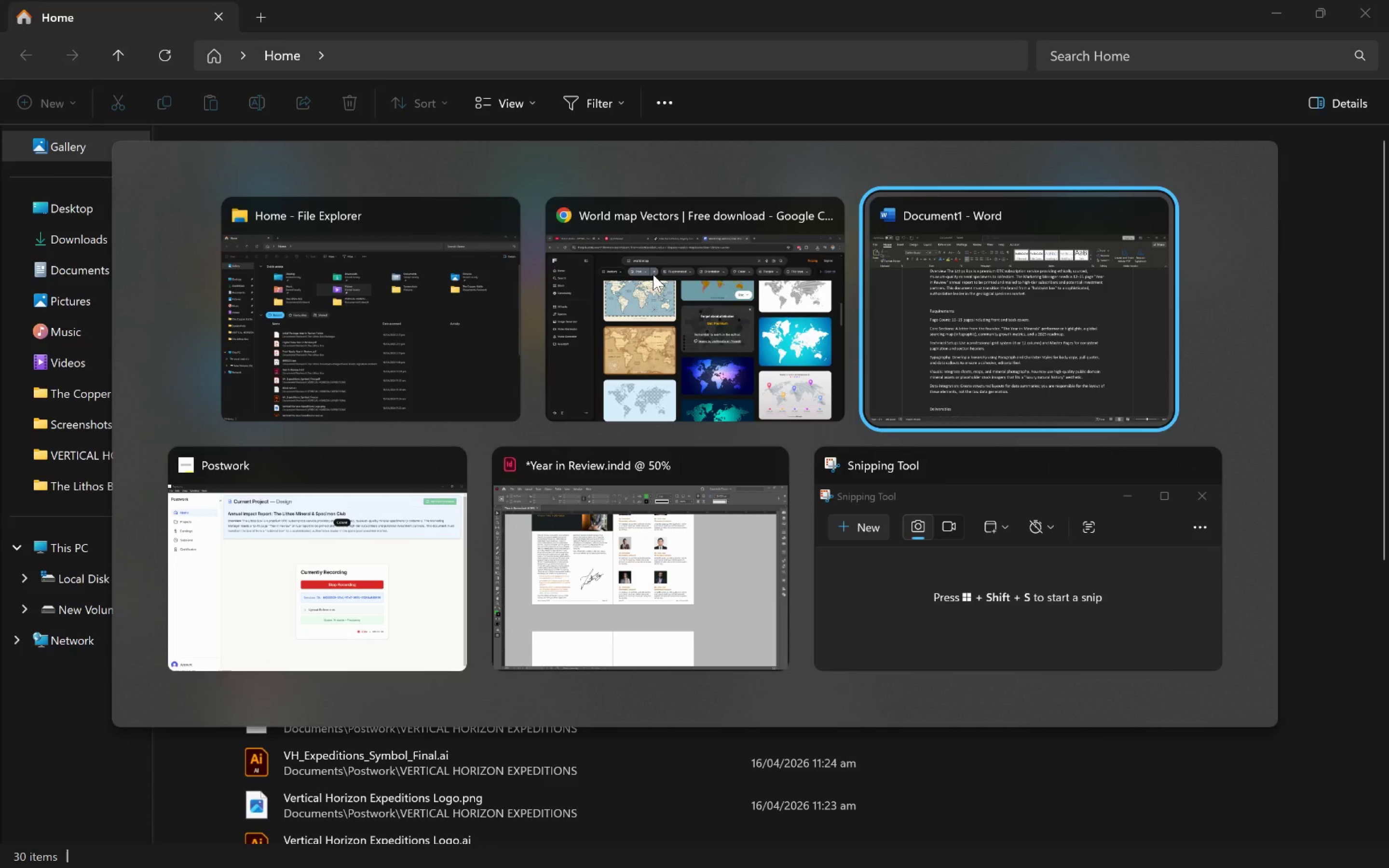 
key(Alt+Tab)